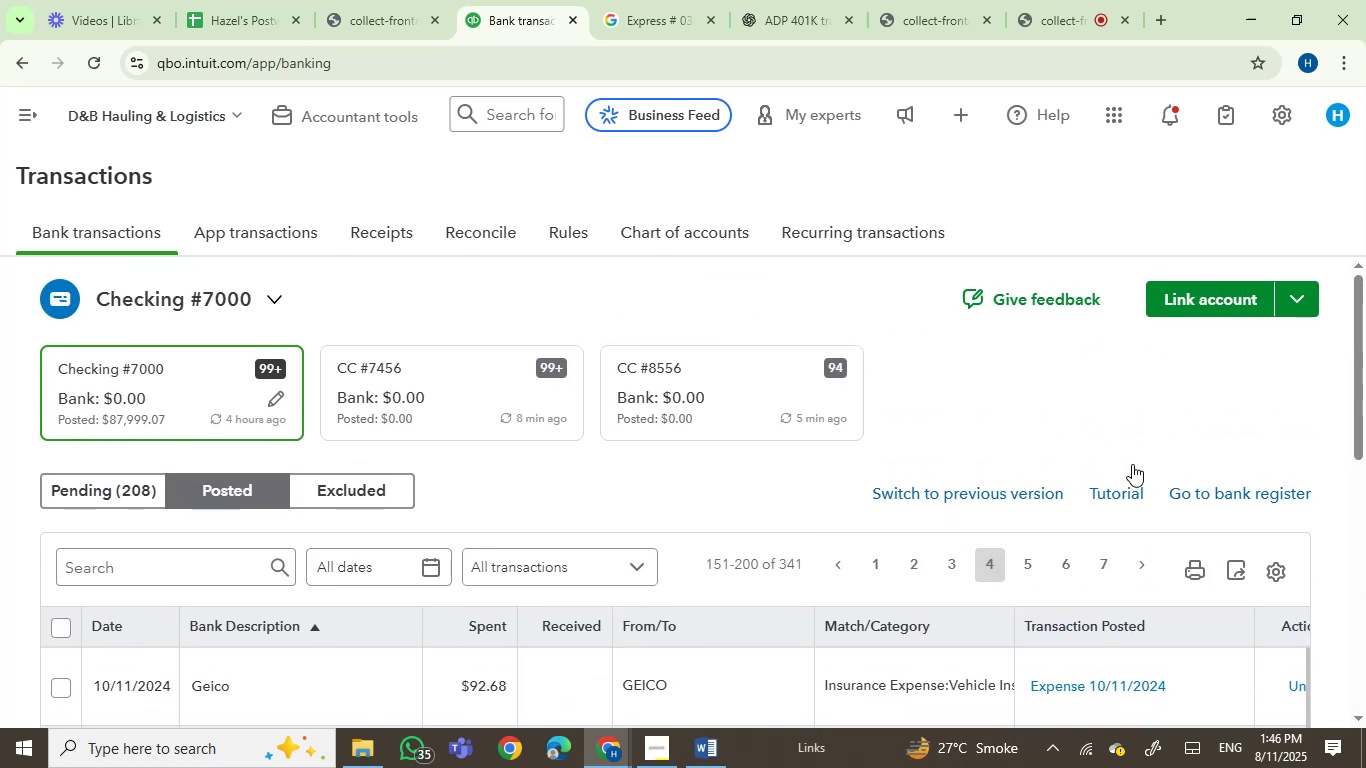 
scroll: coordinate [1132, 464], scroll_direction: down, amount: 2.0
 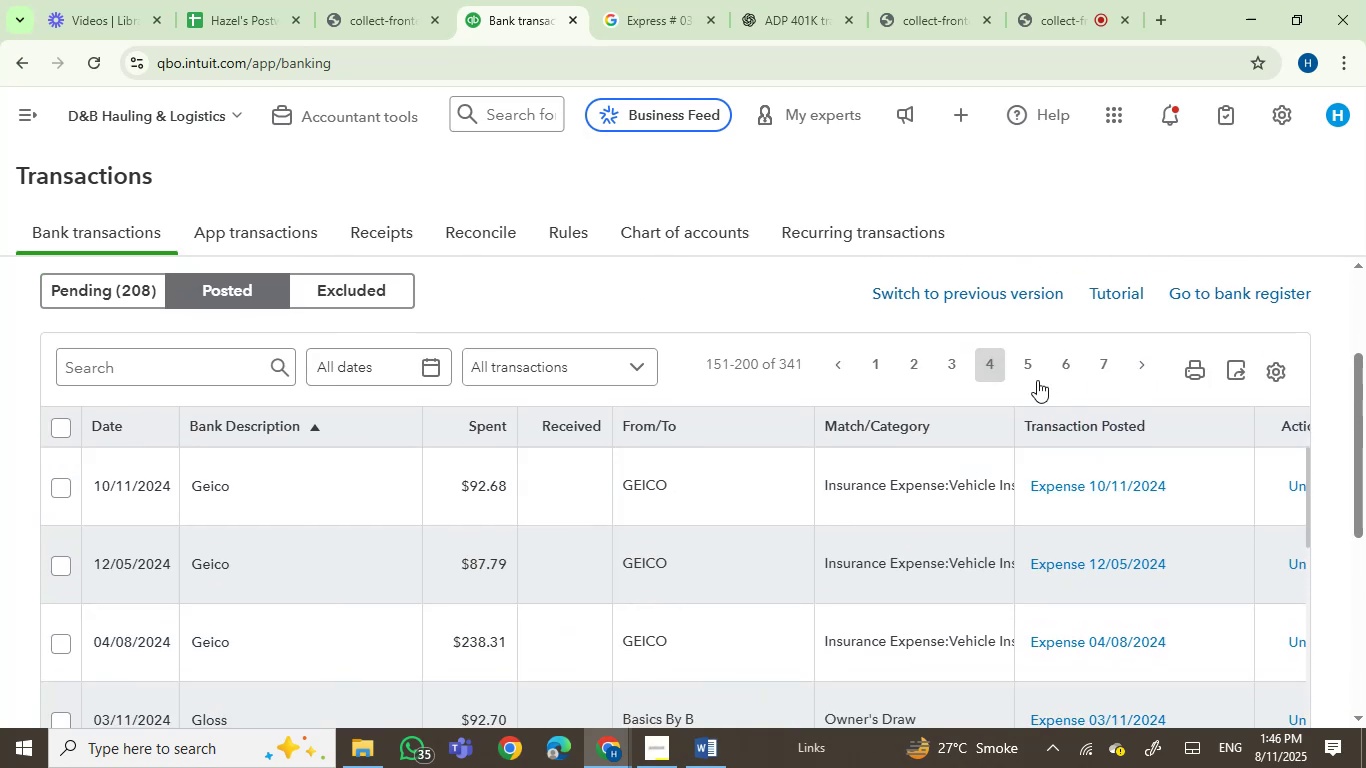 
left_click([1032, 370])
 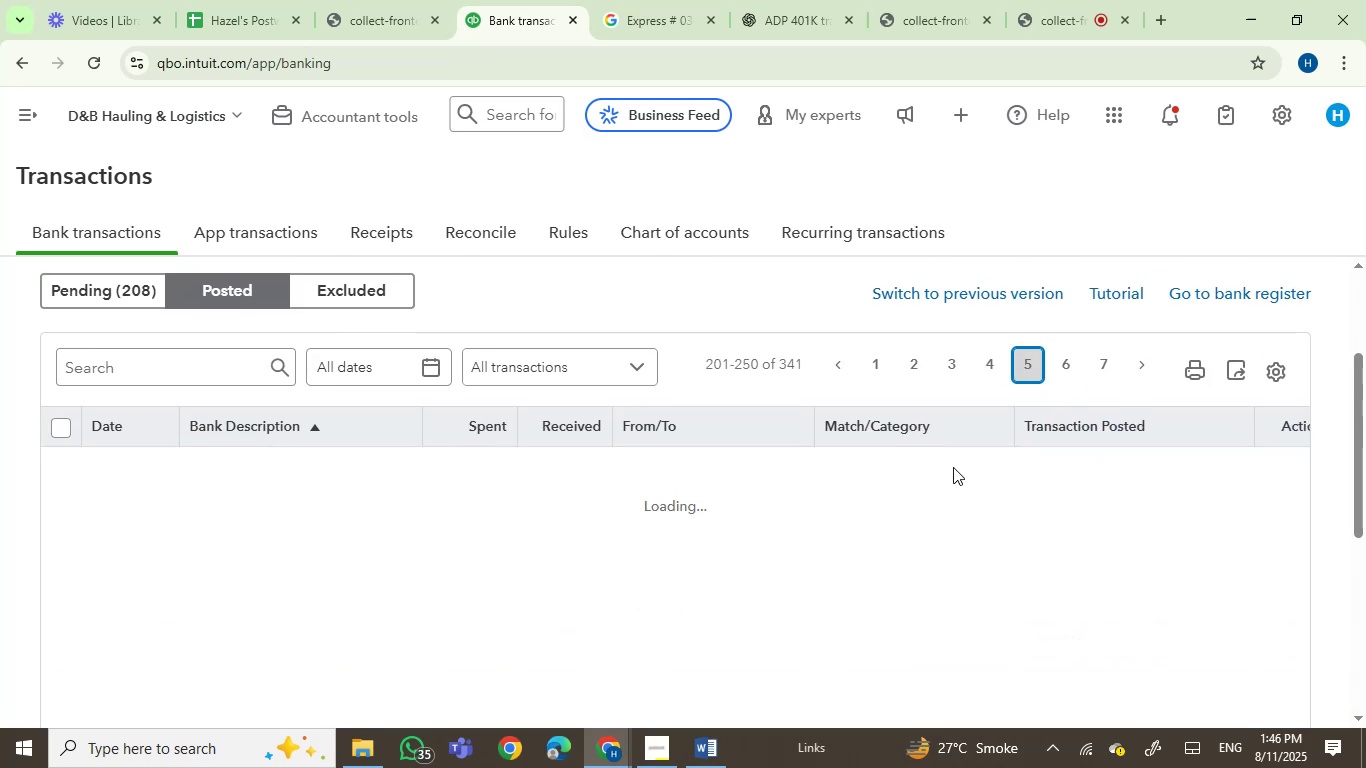 
scroll: coordinate [1201, 554], scroll_direction: down, amount: 23.0
 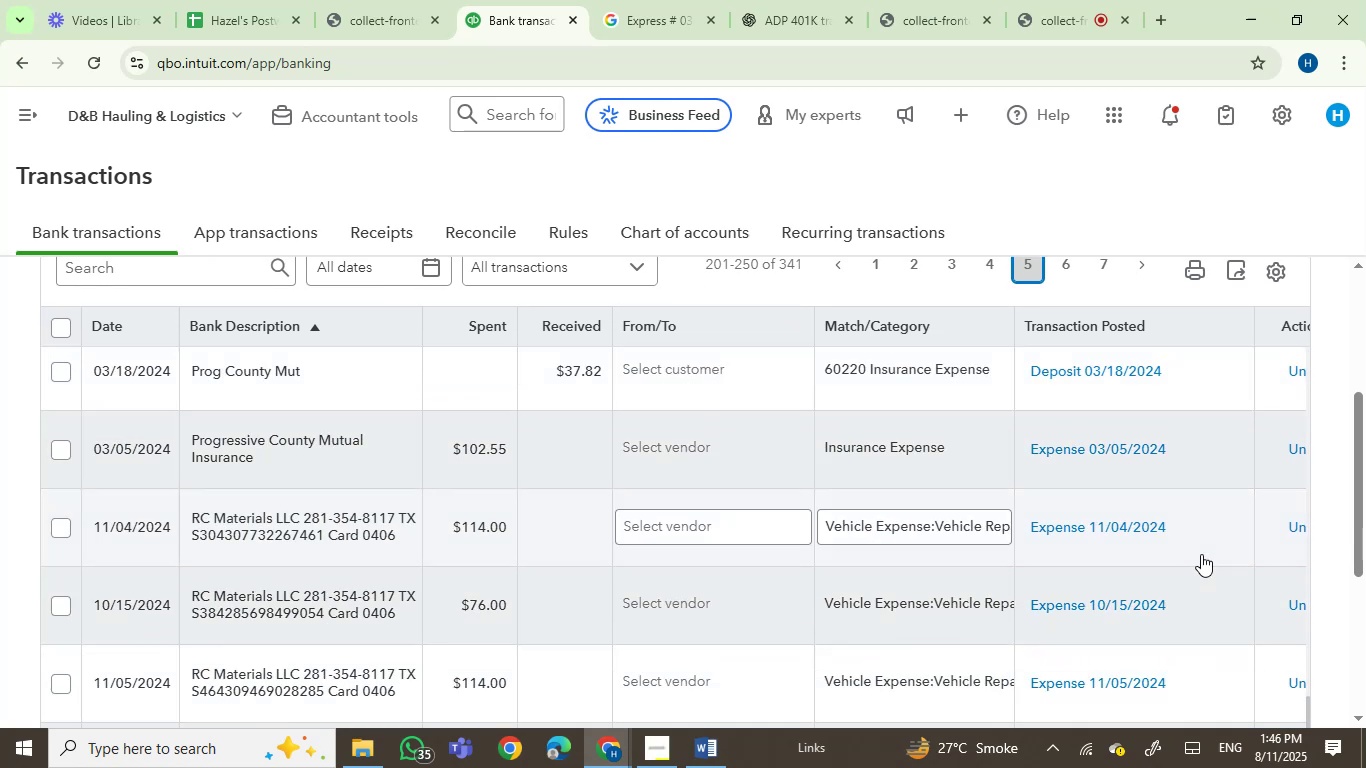 
scroll: coordinate [1201, 554], scroll_direction: up, amount: 3.0
 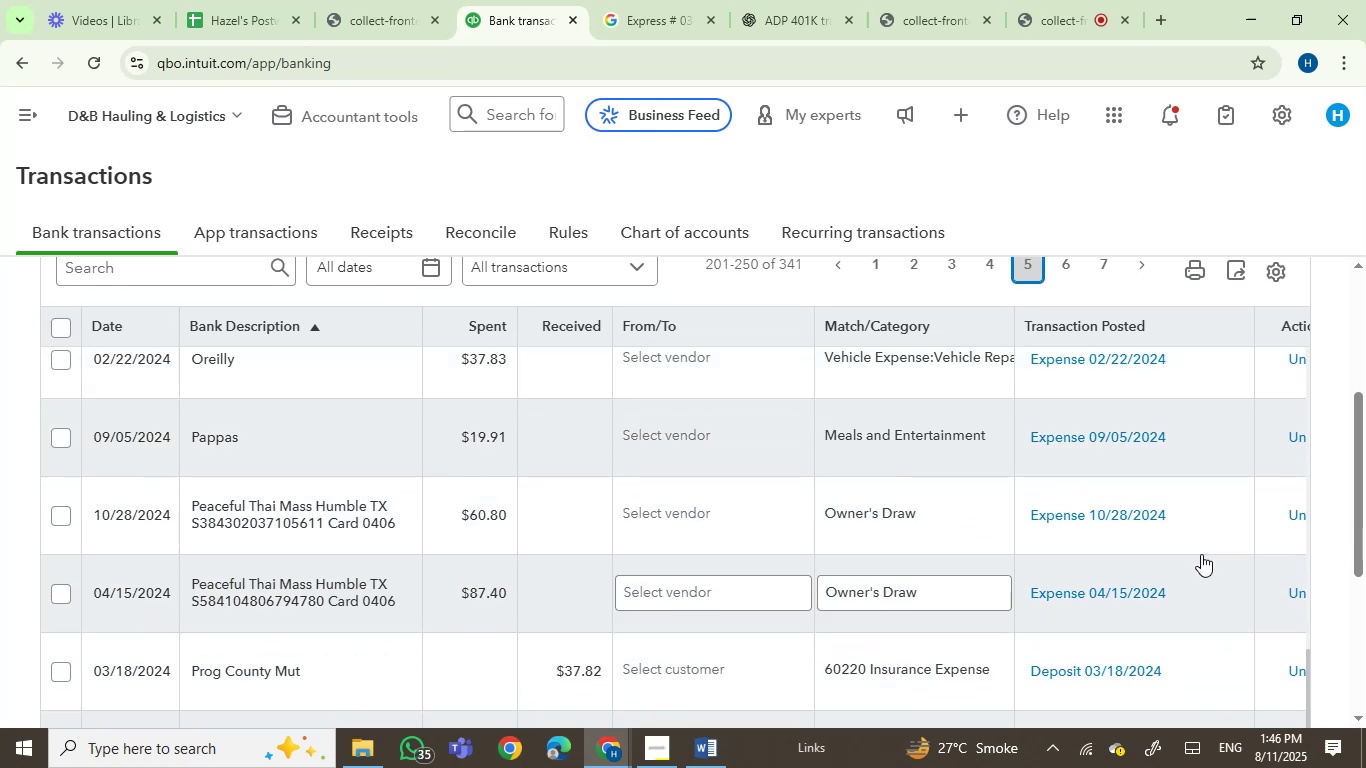 
scroll: coordinate [1333, 570], scroll_direction: down, amount: 21.0
 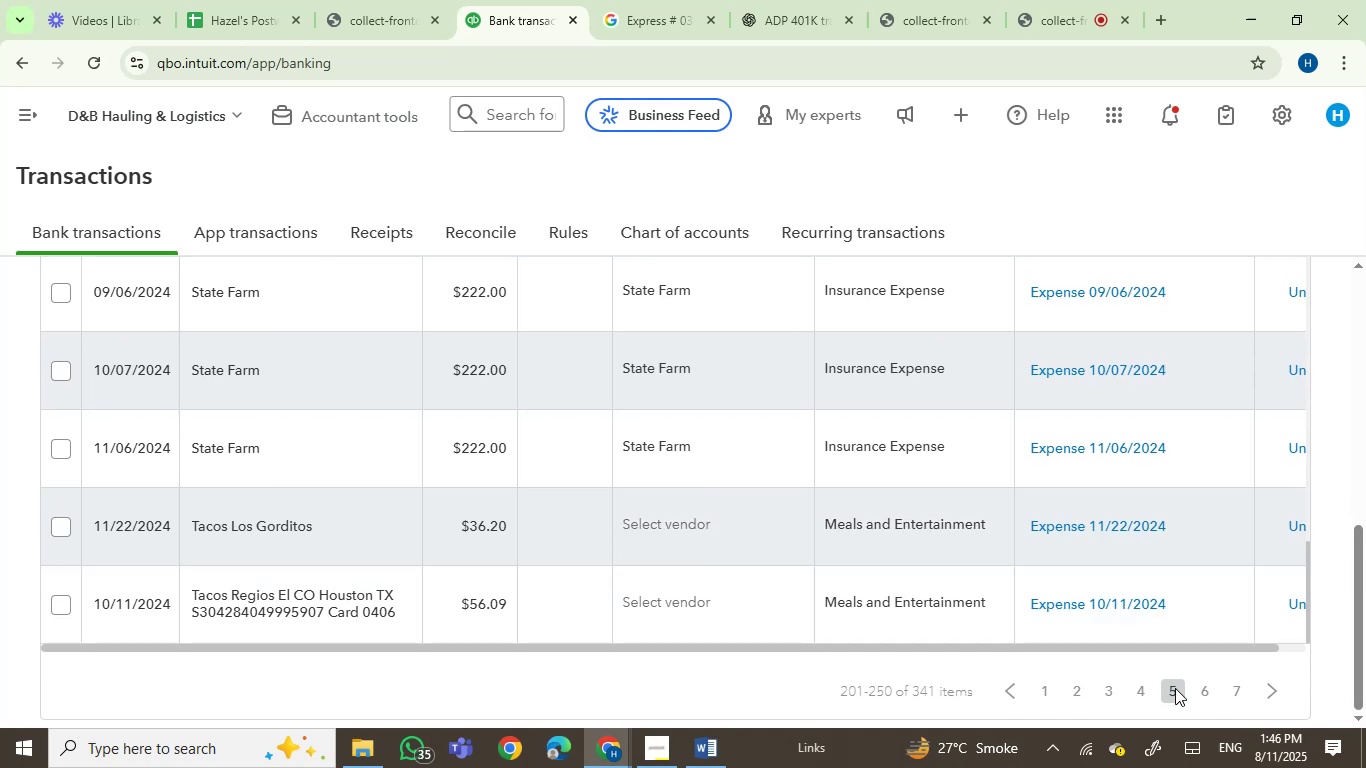 
left_click([1203, 689])
 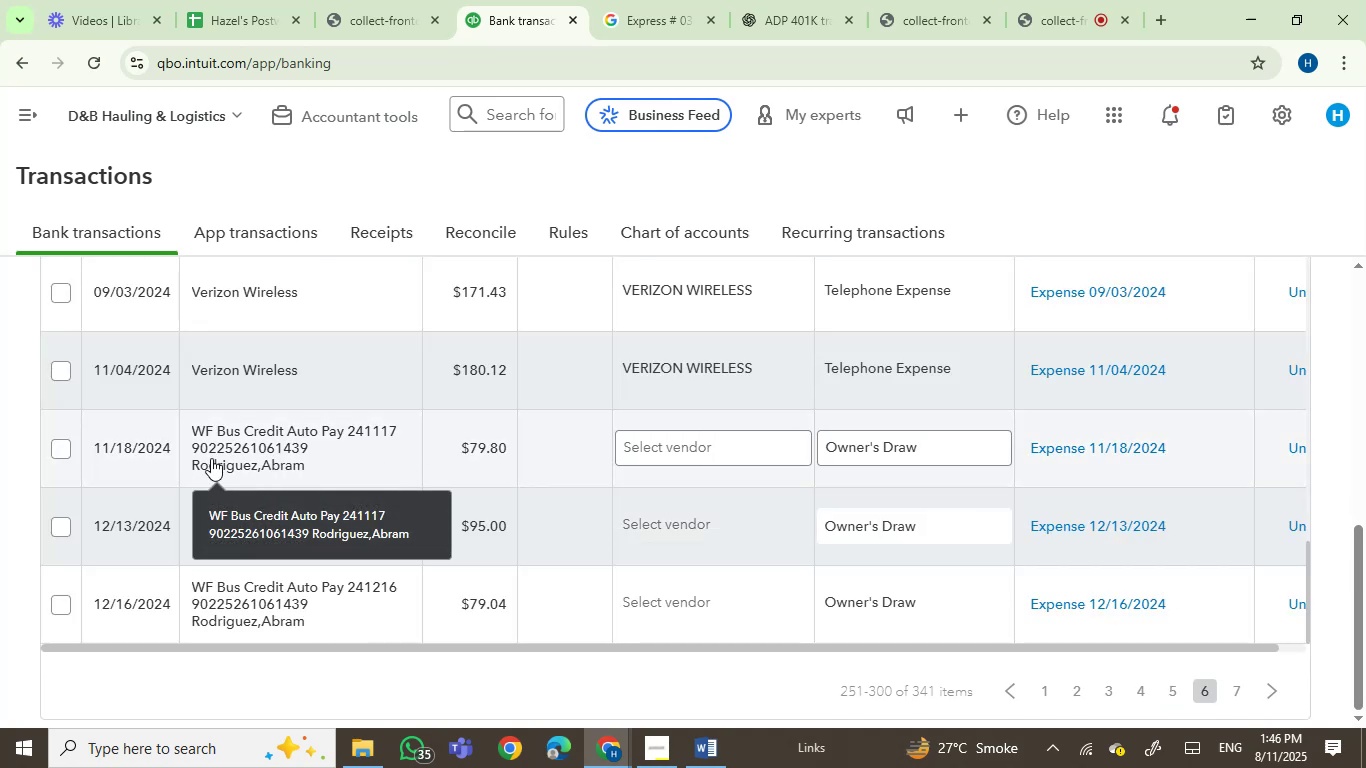 
wait(5.63)
 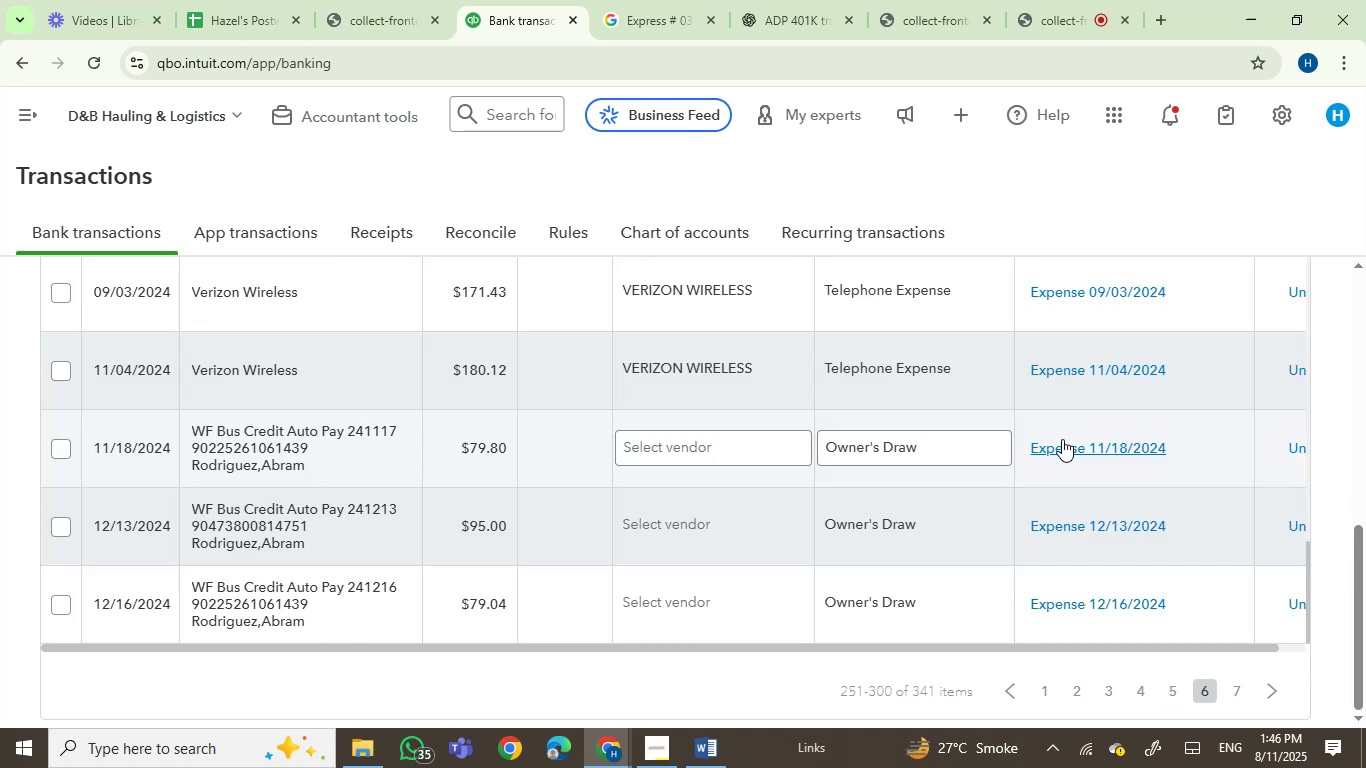 
left_click([65, 454])
 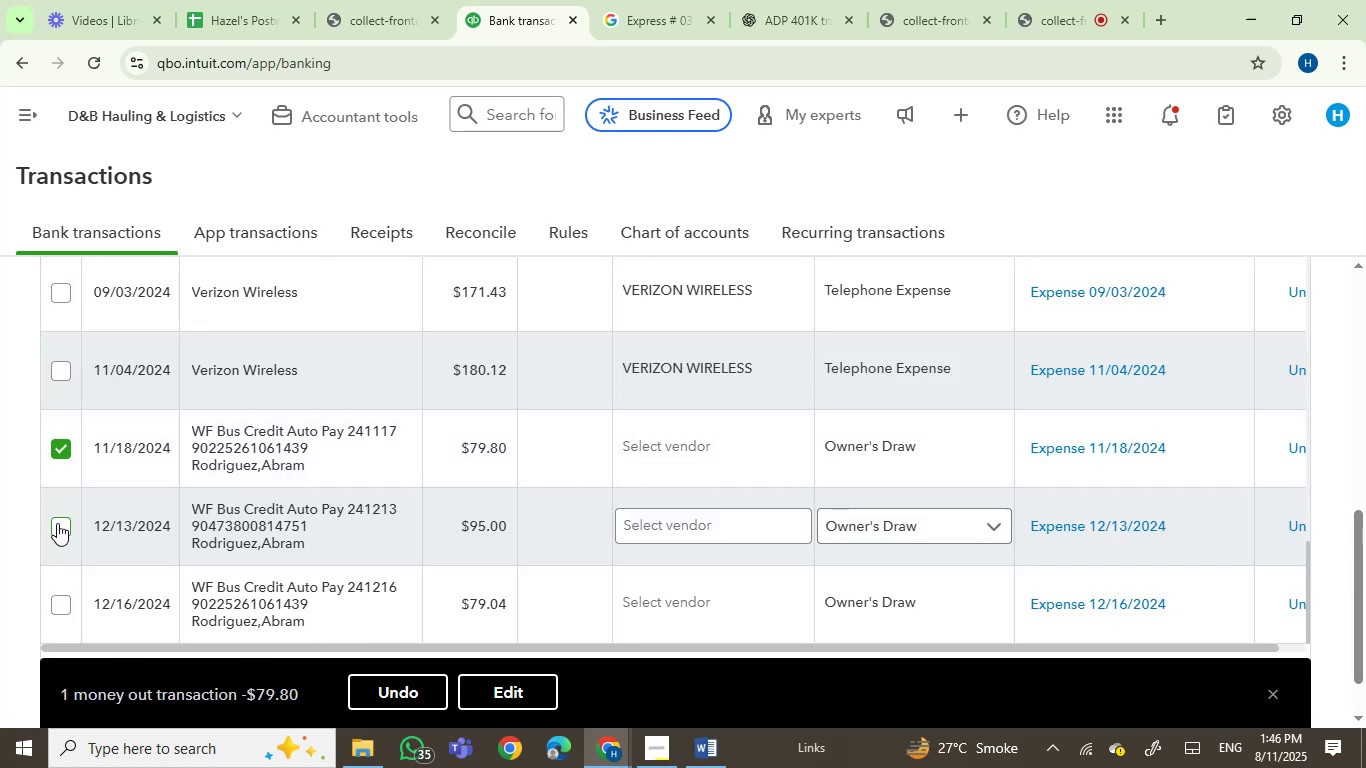 
left_click([63, 608])
 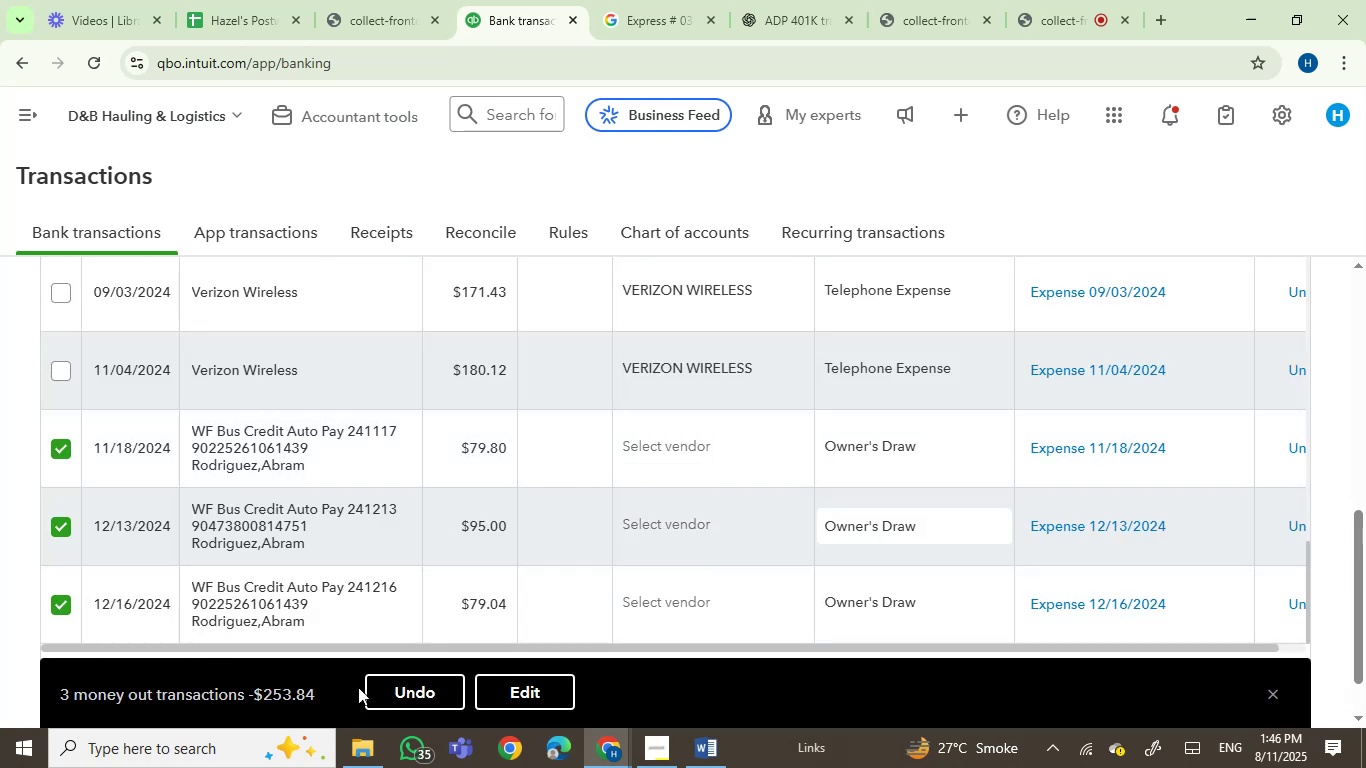 
left_click([394, 686])
 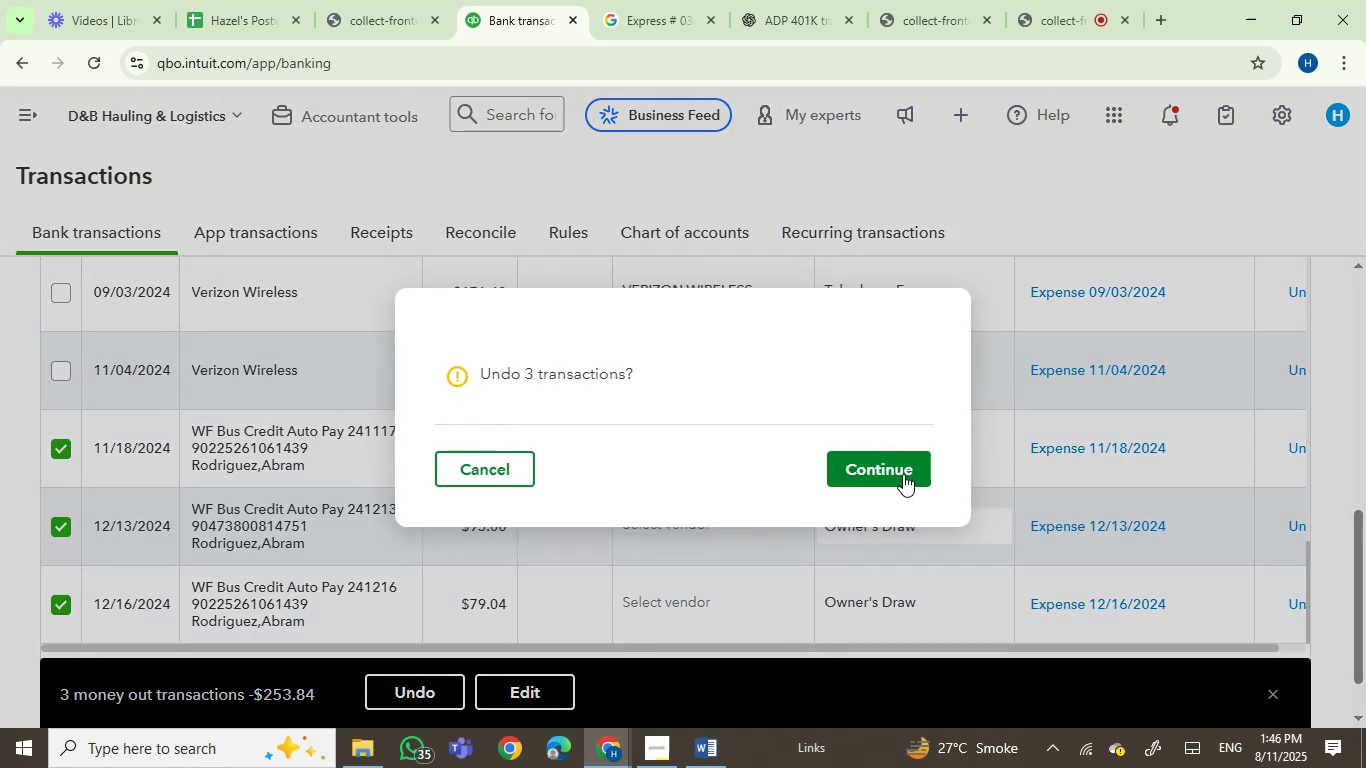 
mouse_move([598, 522])
 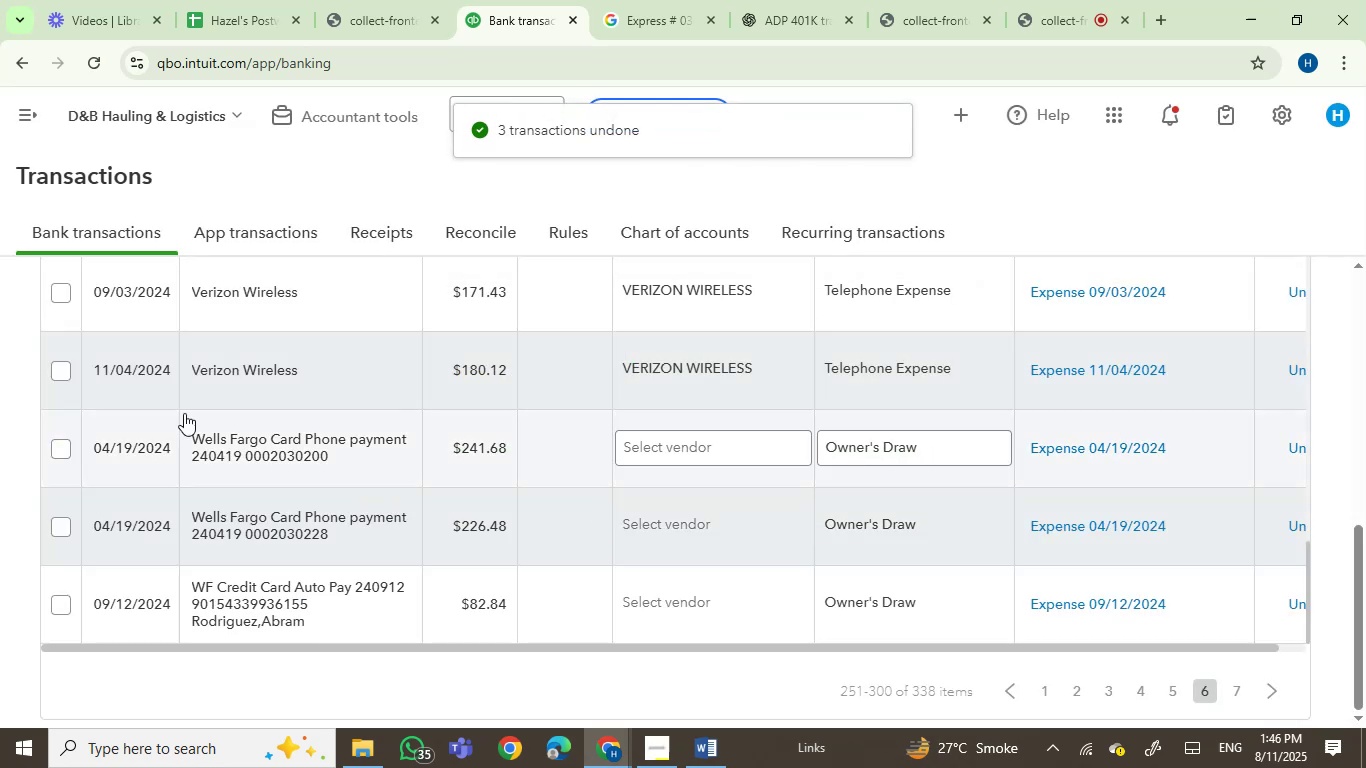 
mouse_move([233, 439])
 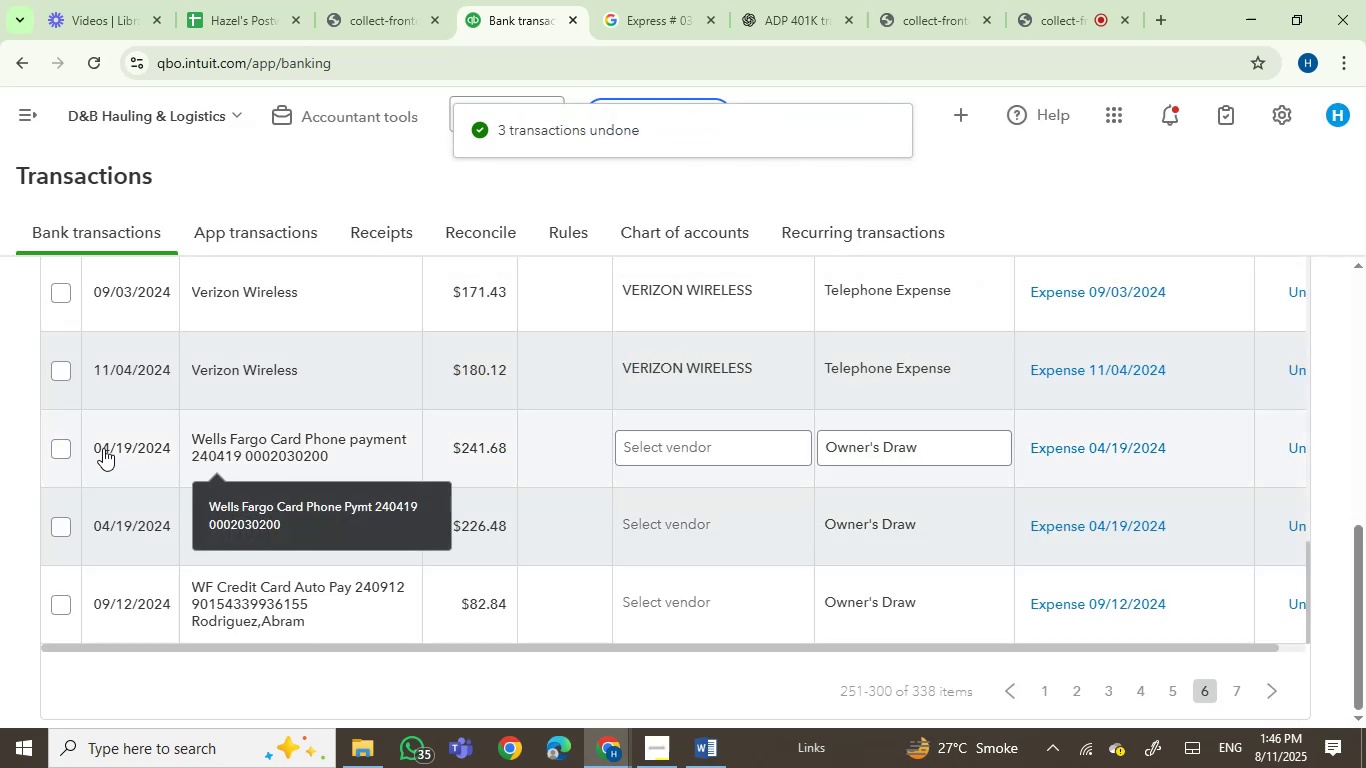 
scroll: coordinate [378, 501], scroll_direction: up, amount: 20.0
 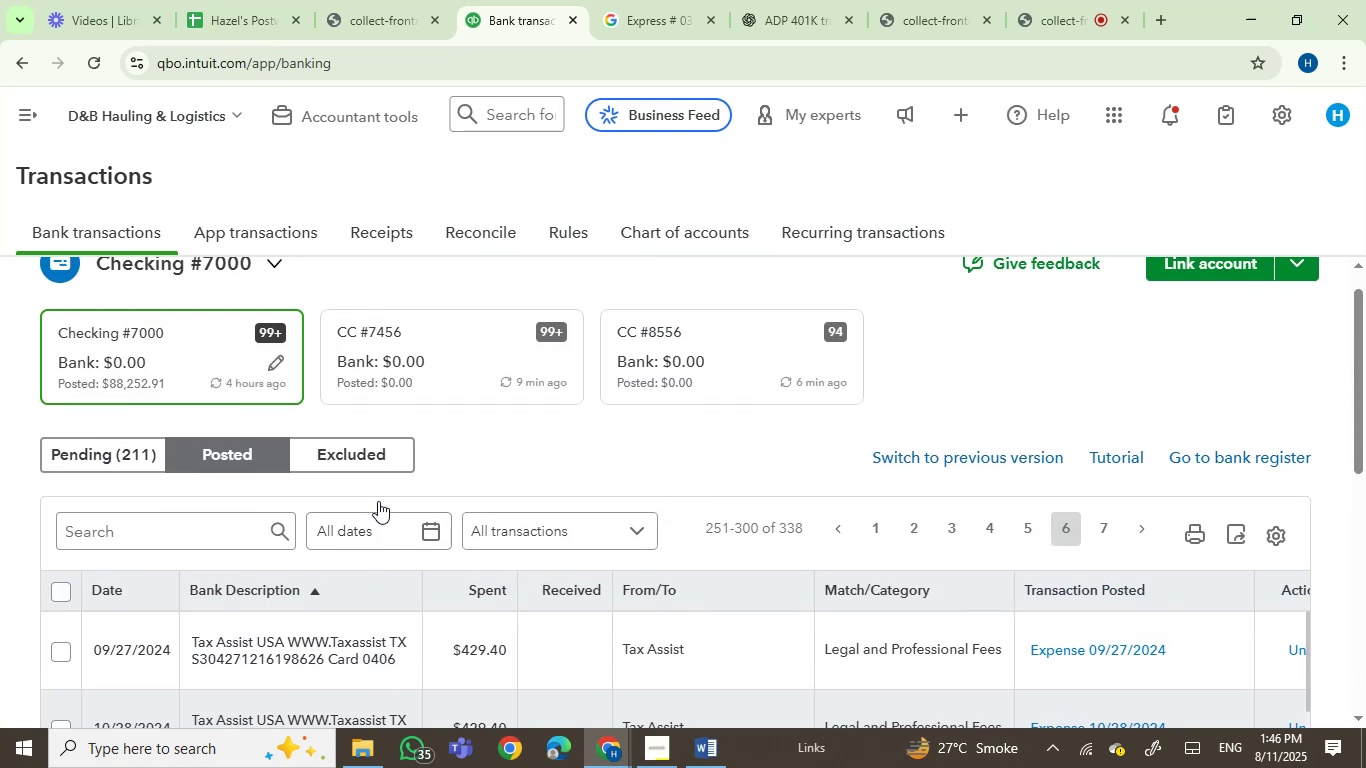 
scroll: coordinate [1027, 491], scroll_direction: down, amount: 50.0
 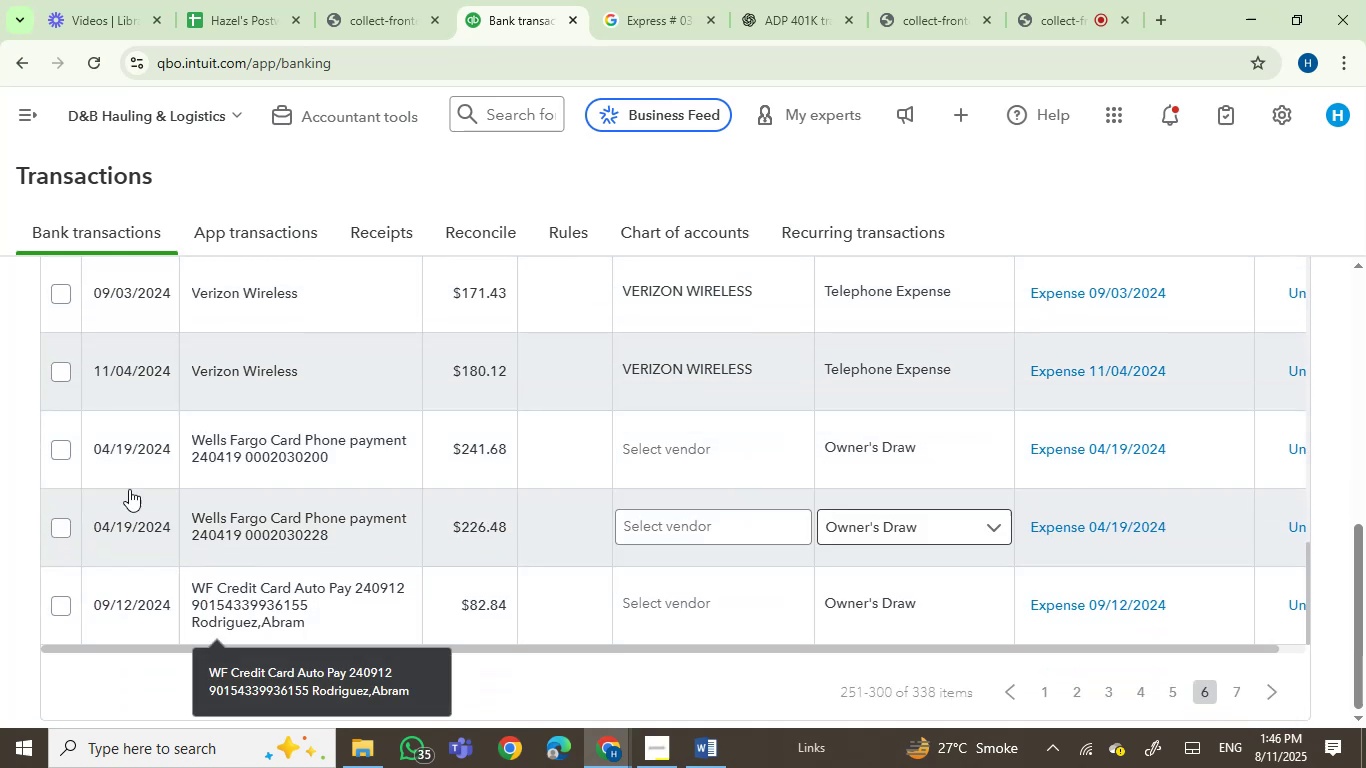 
left_click([69, 452])
 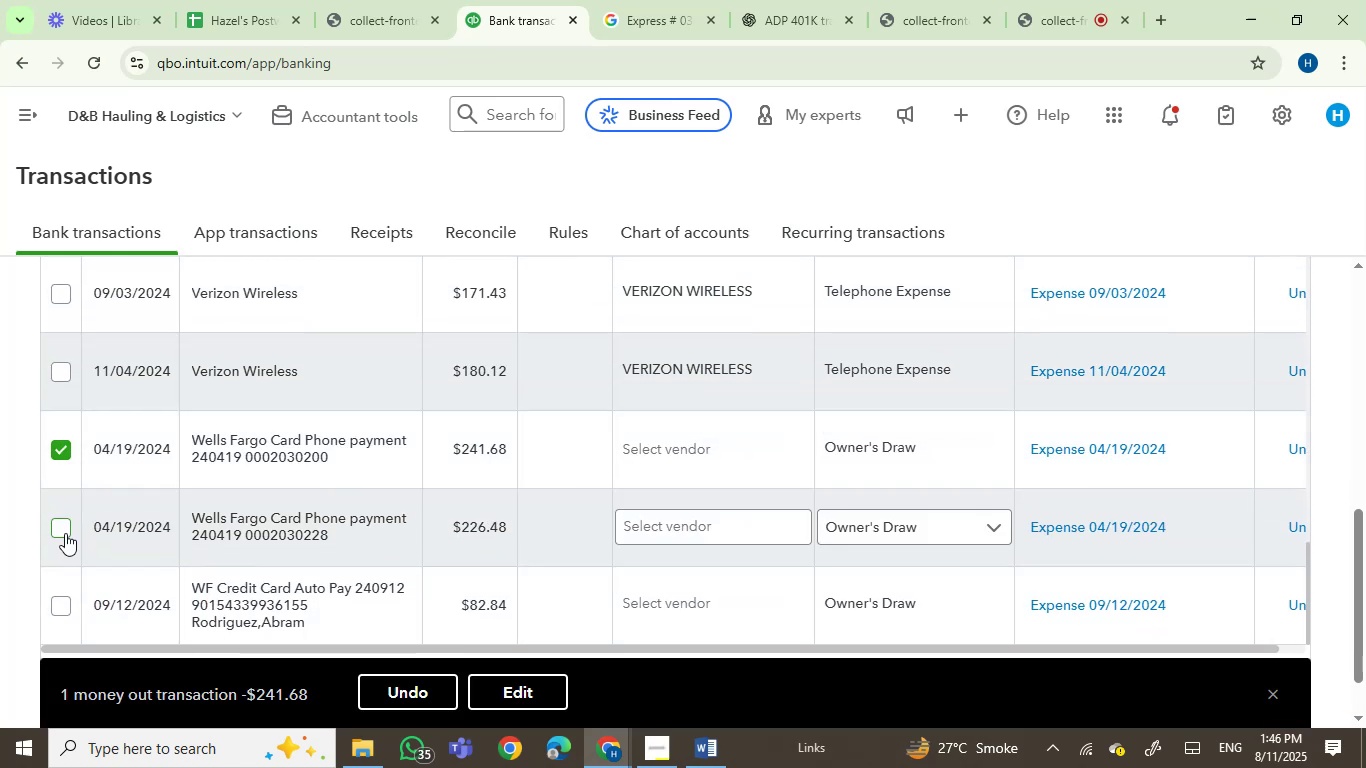 
left_click([64, 532])
 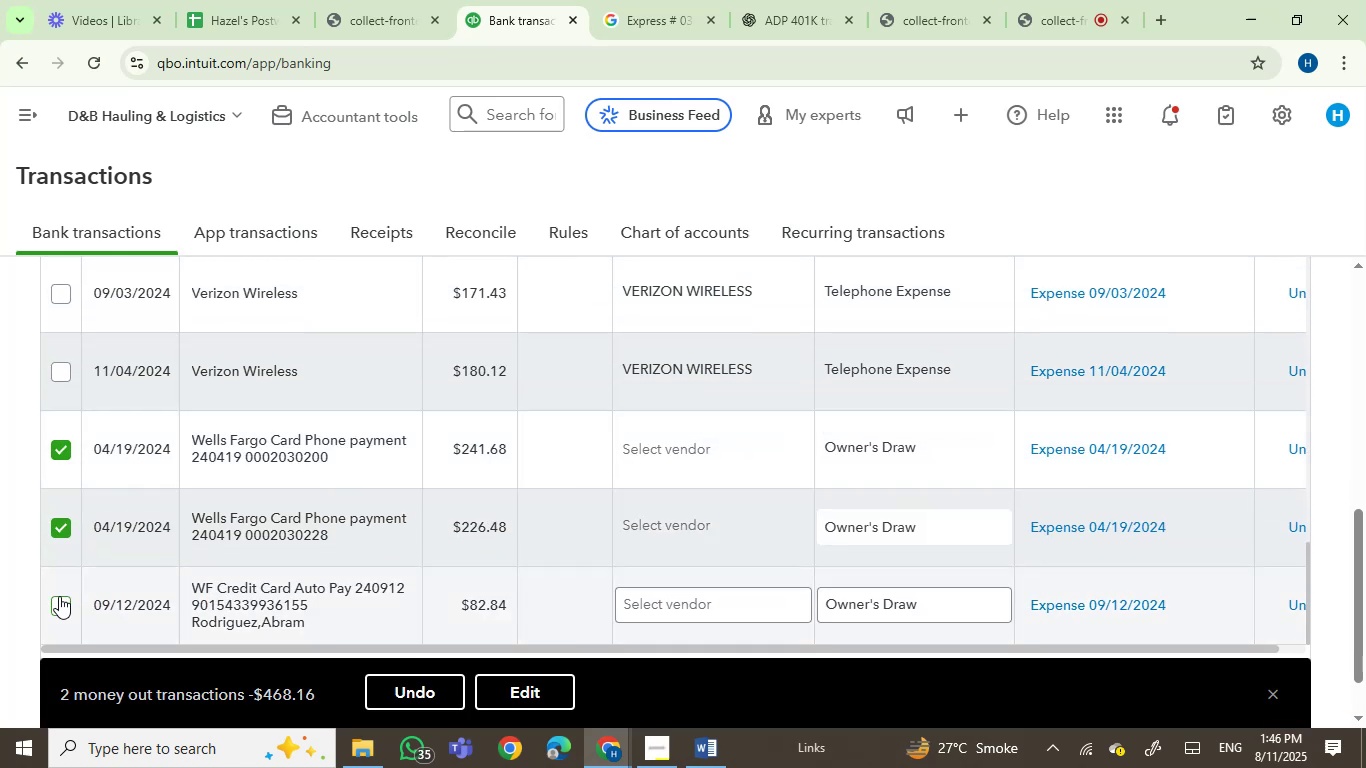 
left_click([61, 605])
 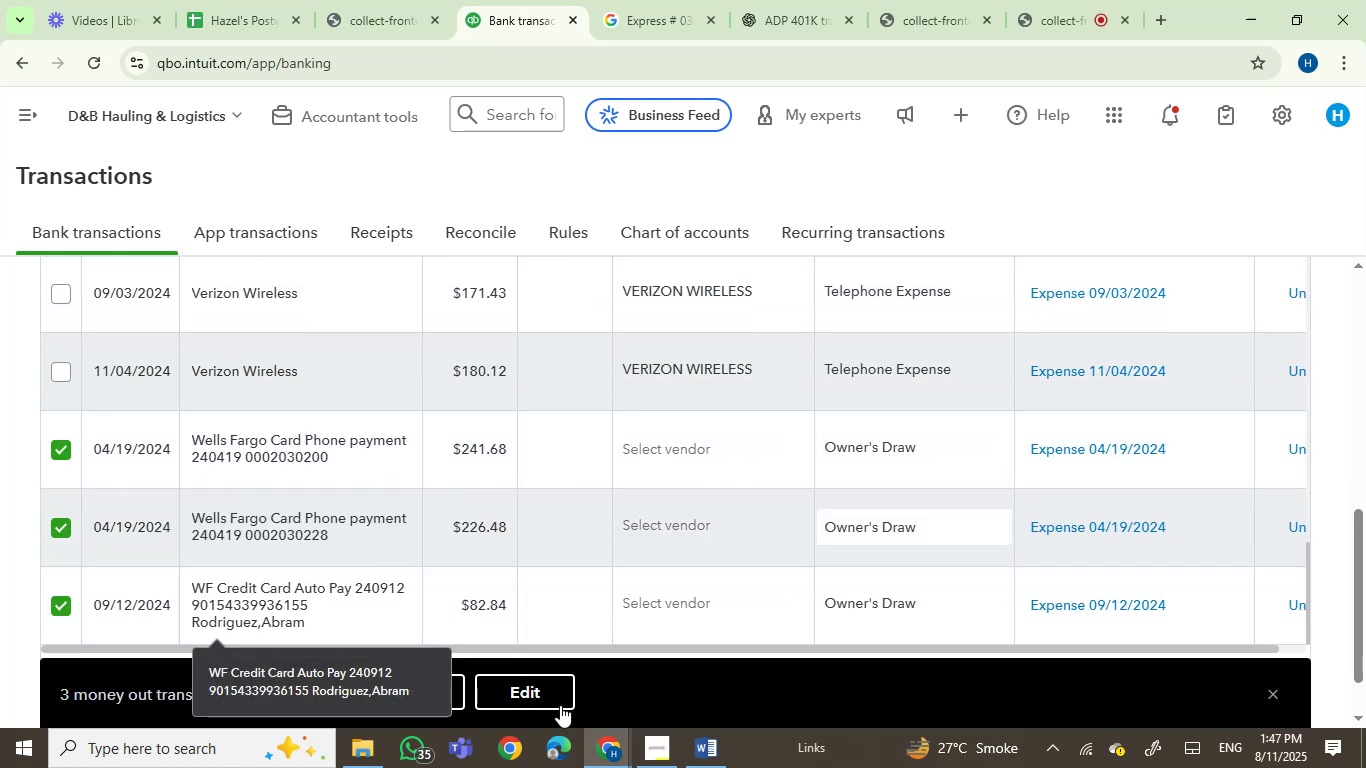 
left_click([428, 691])
 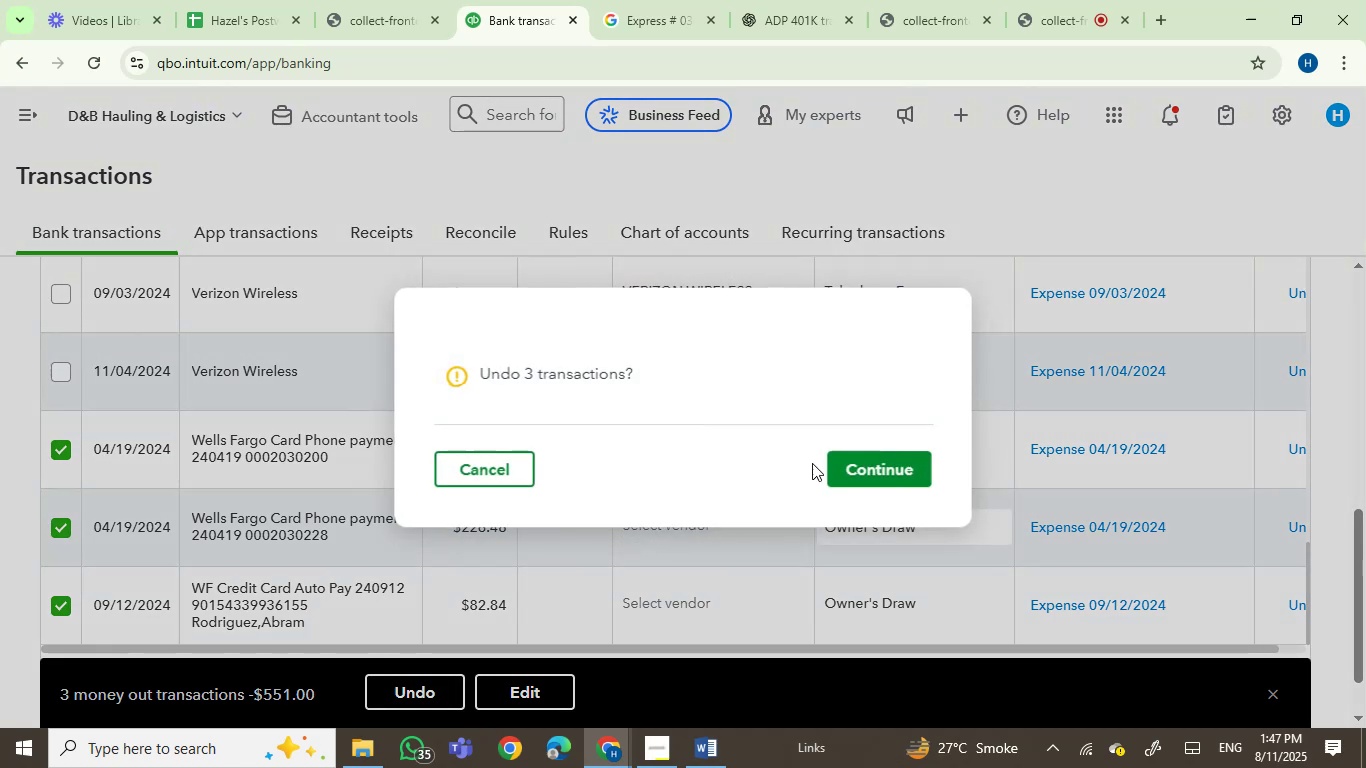 
left_click([855, 465])
 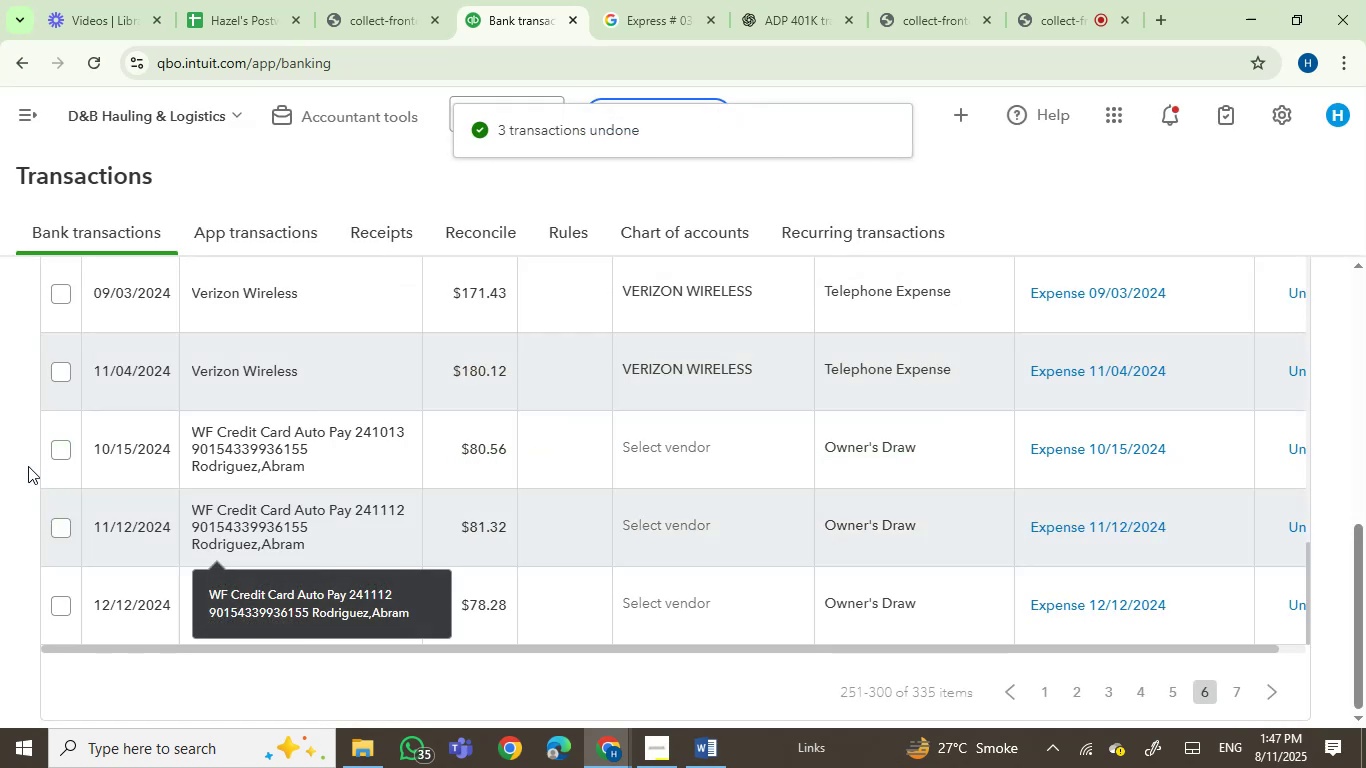 
left_click([58, 450])
 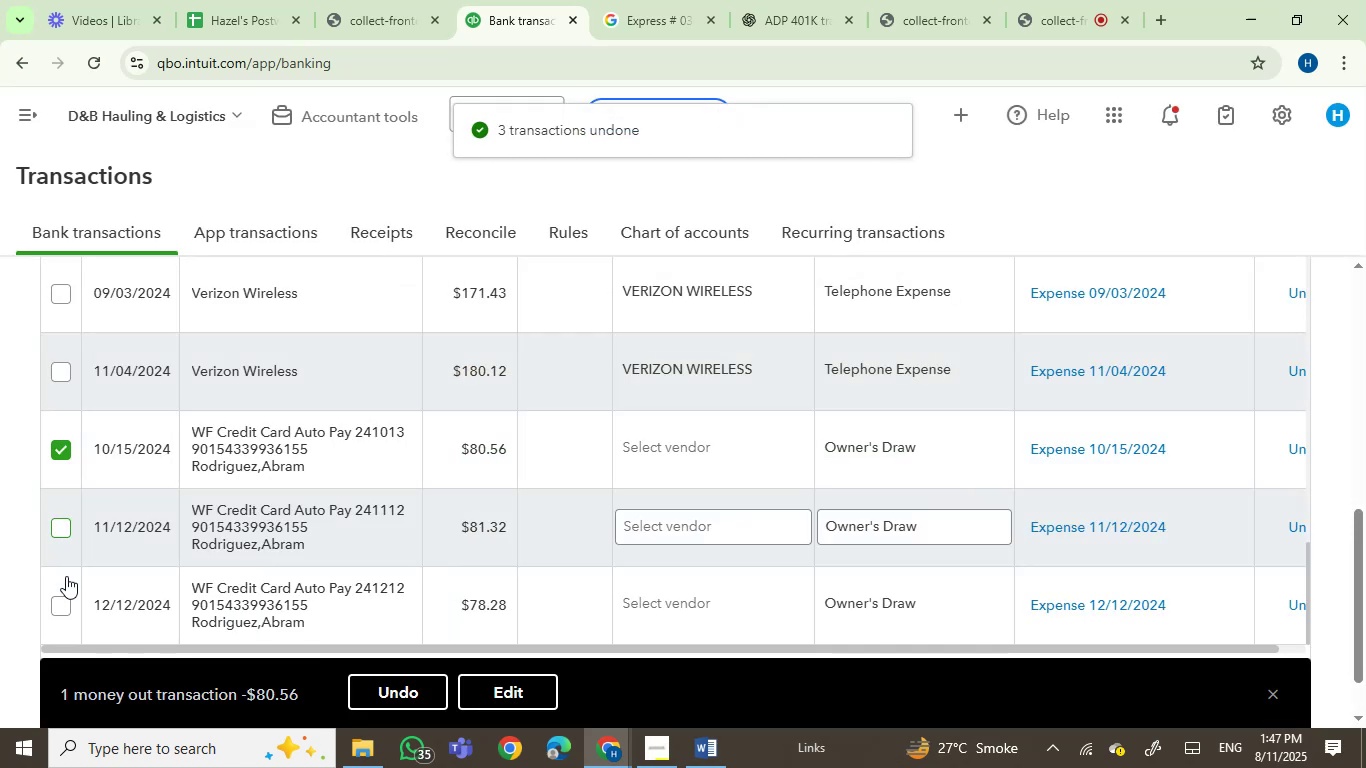 
left_click([62, 613])
 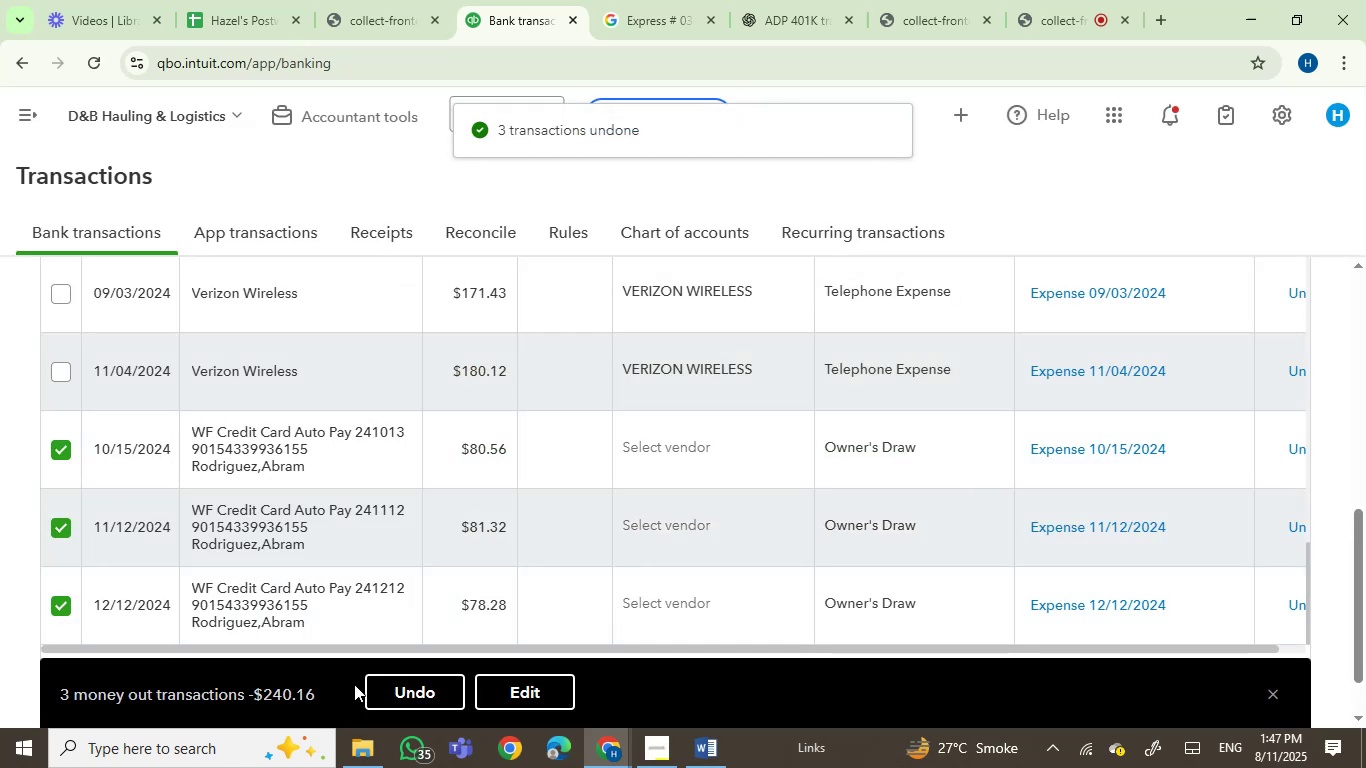 
left_click([393, 690])
 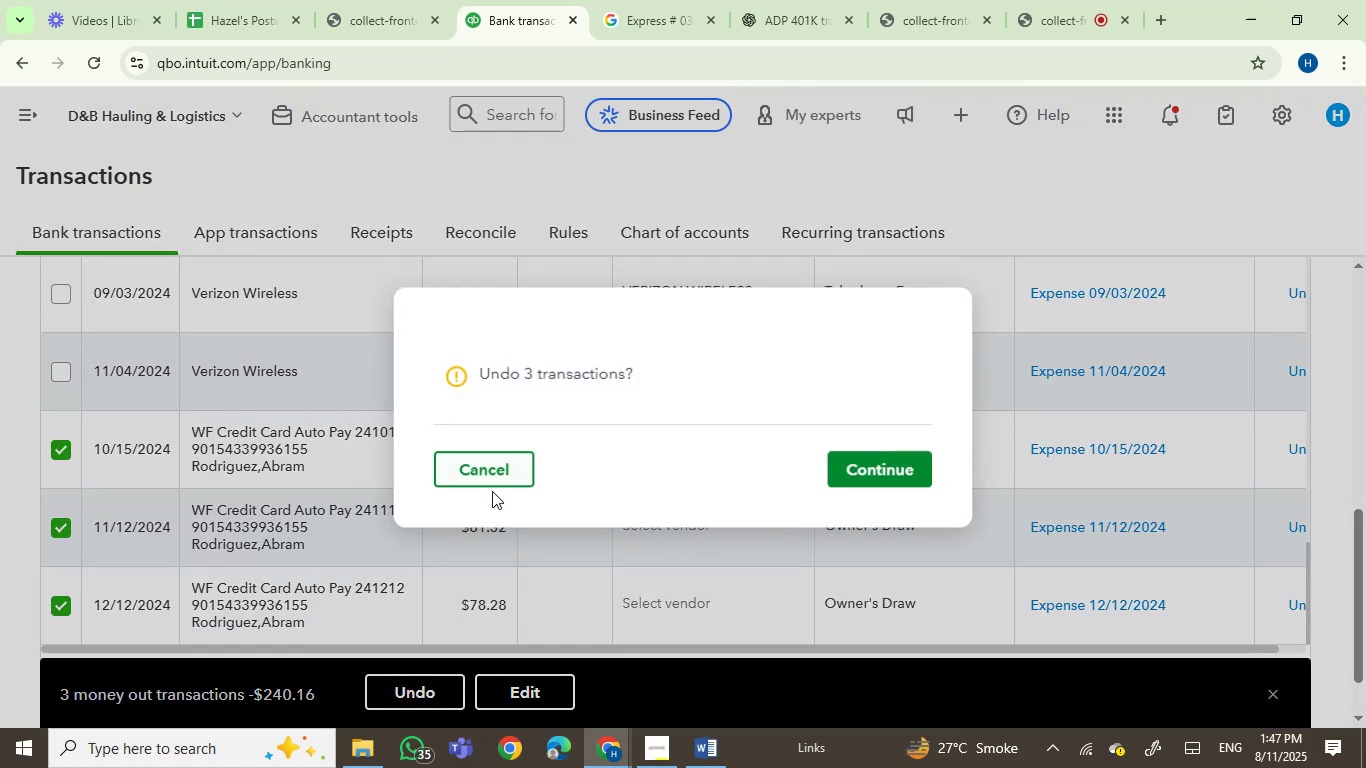 
left_click([898, 456])
 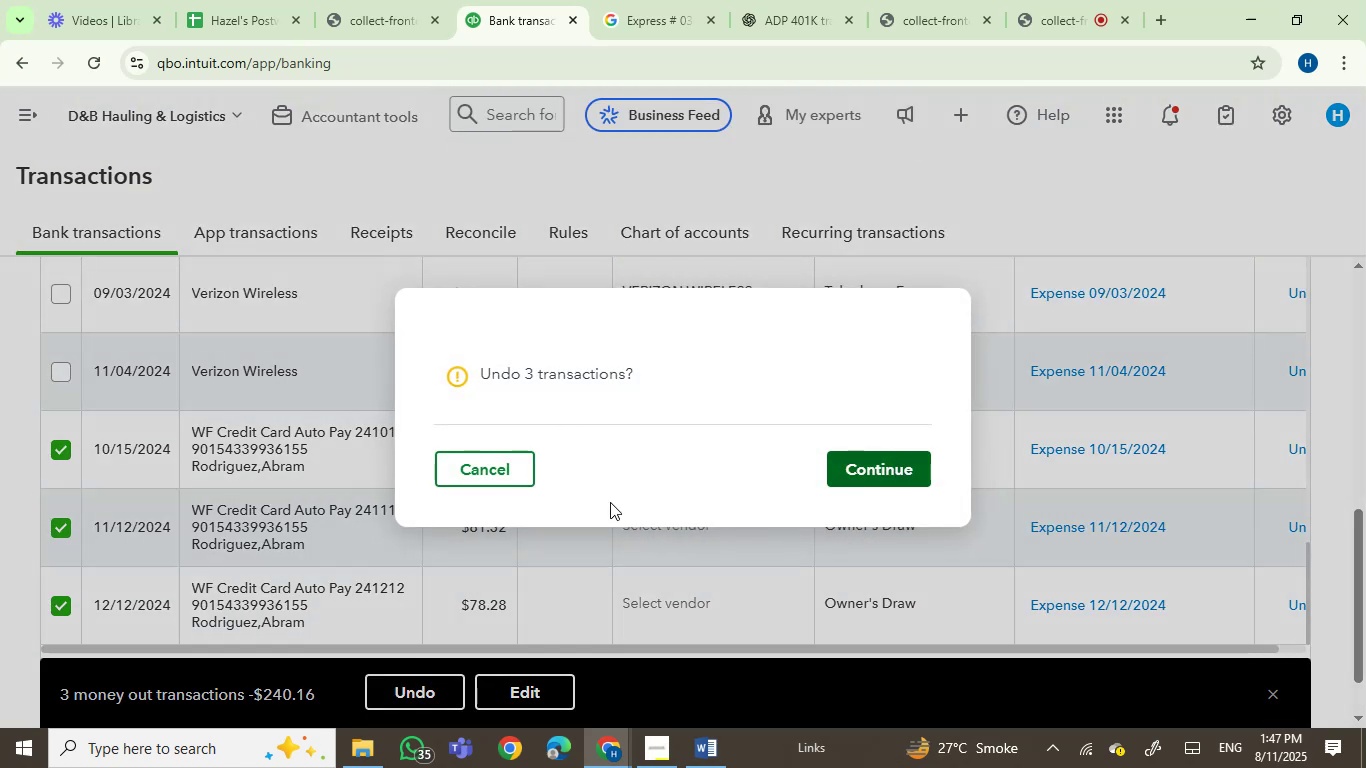 
mouse_move([74, 436])
 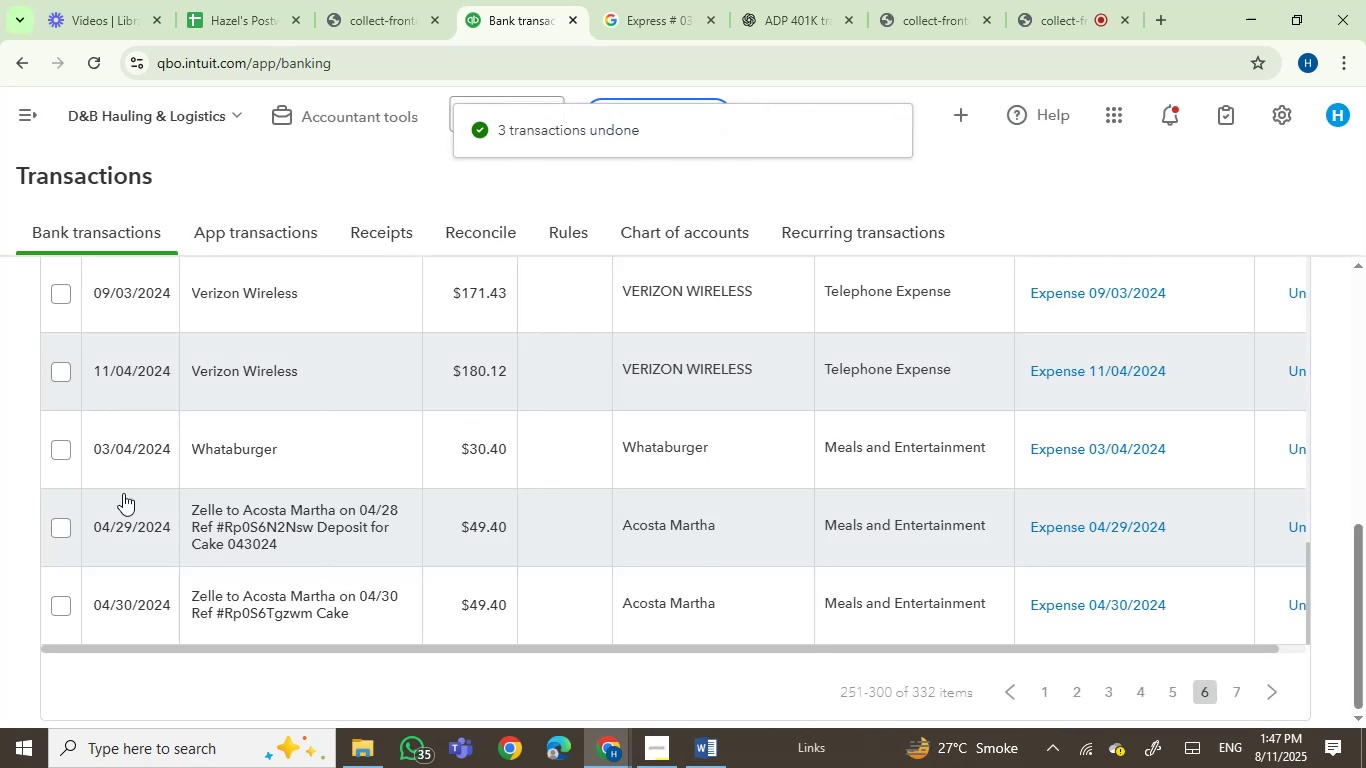 
scroll: coordinate [130, 502], scroll_direction: down, amount: 1.0
 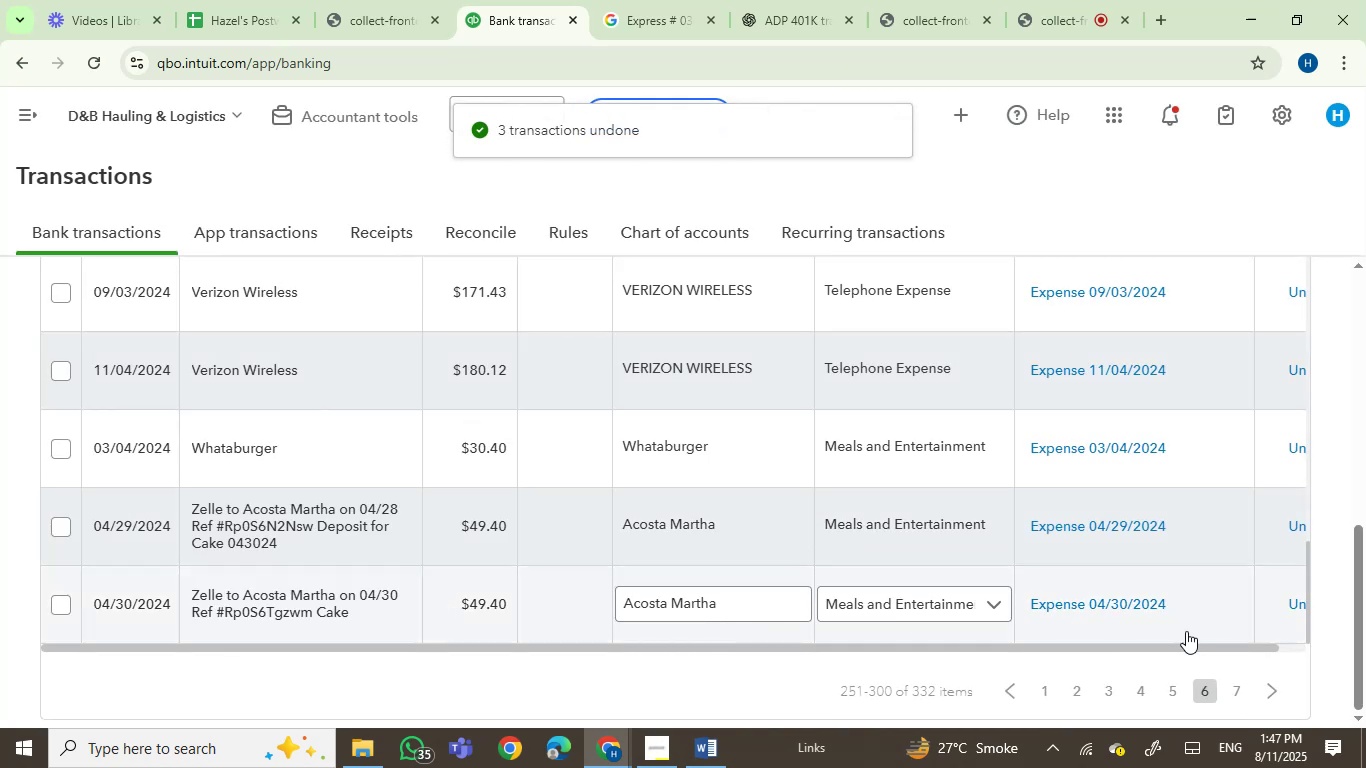 
left_click([1240, 693])
 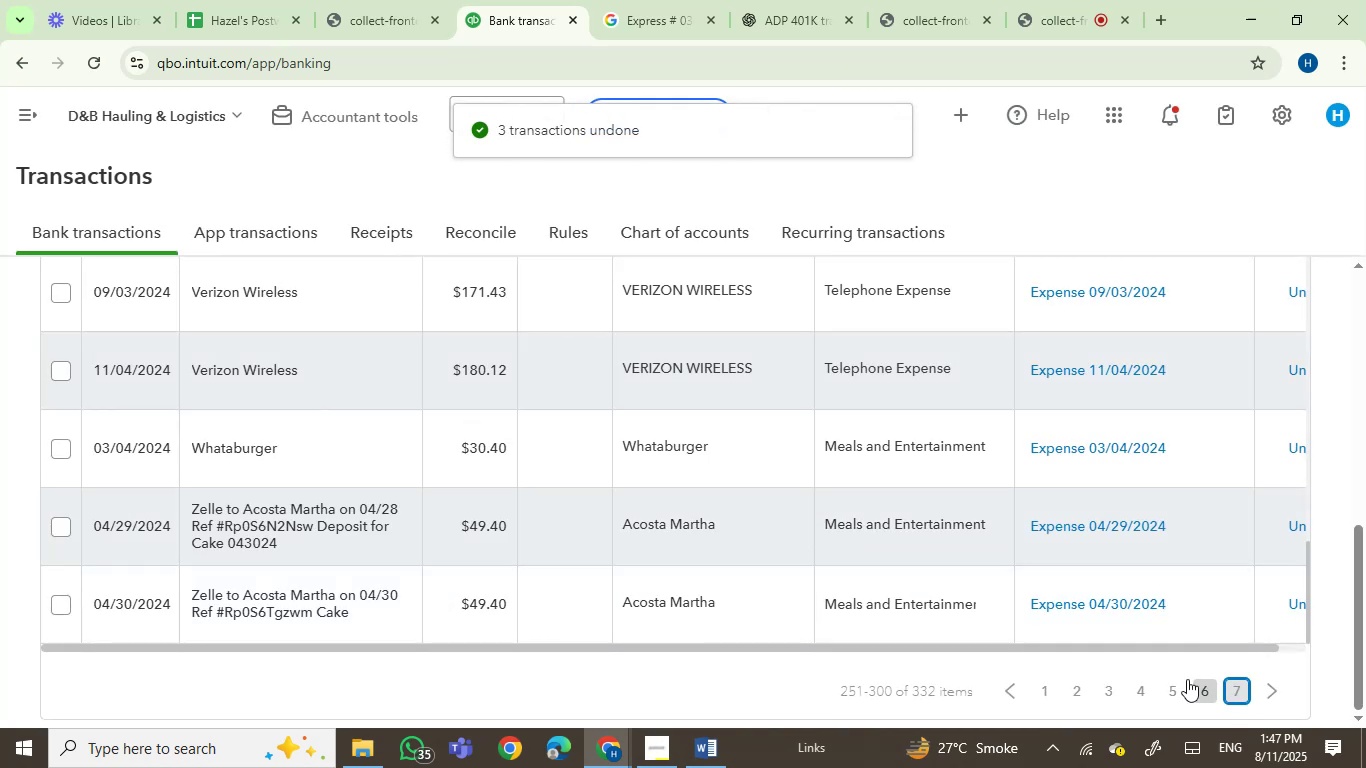 
mouse_move([617, 460])
 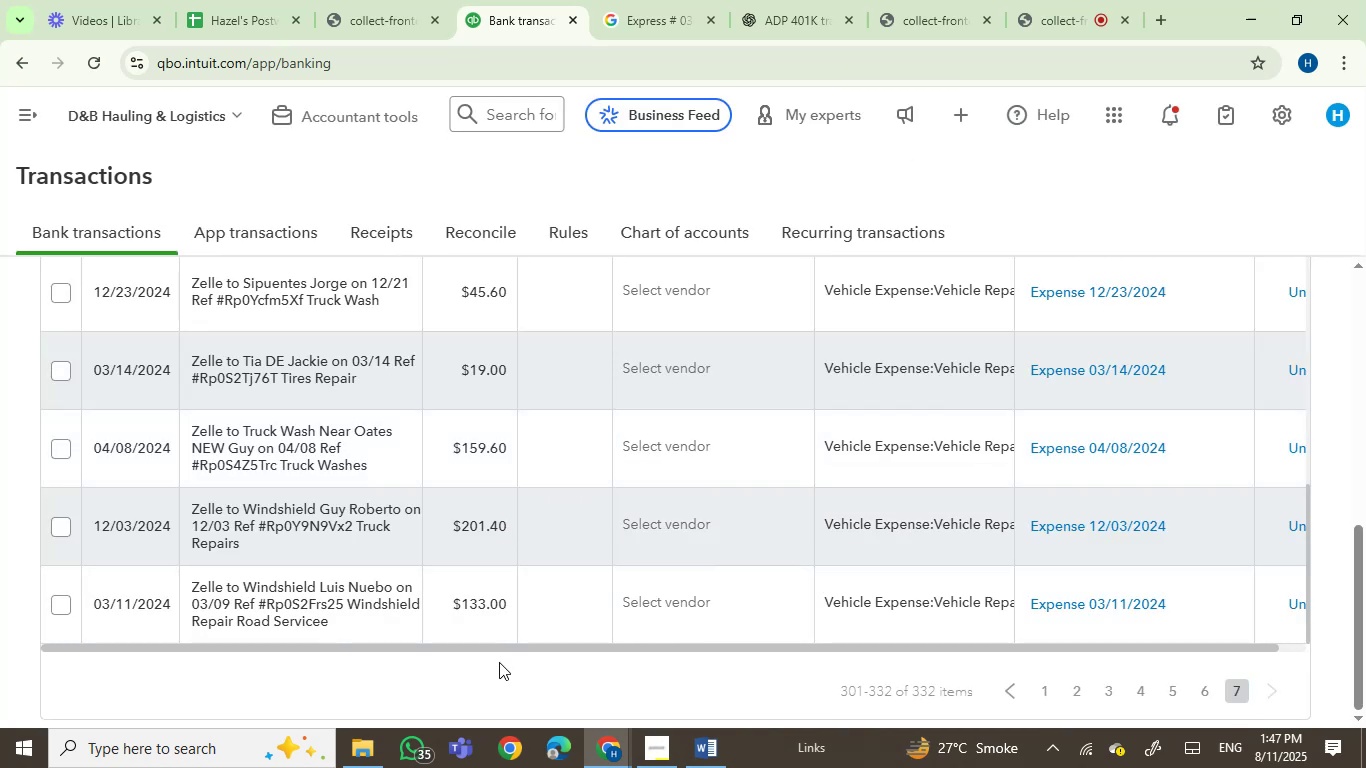 
scroll: coordinate [875, 498], scroll_direction: up, amount: 30.0
 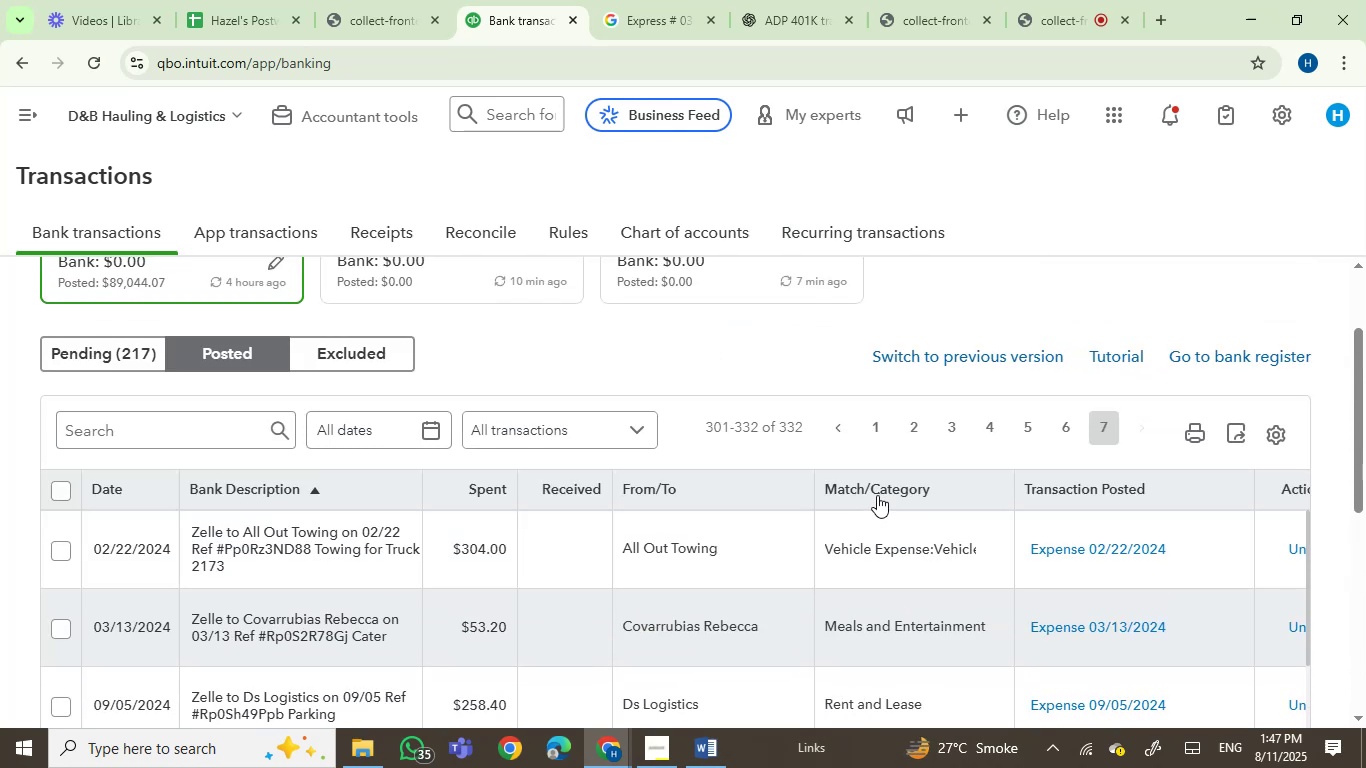 
scroll: coordinate [623, 602], scroll_direction: down, amount: 11.0
 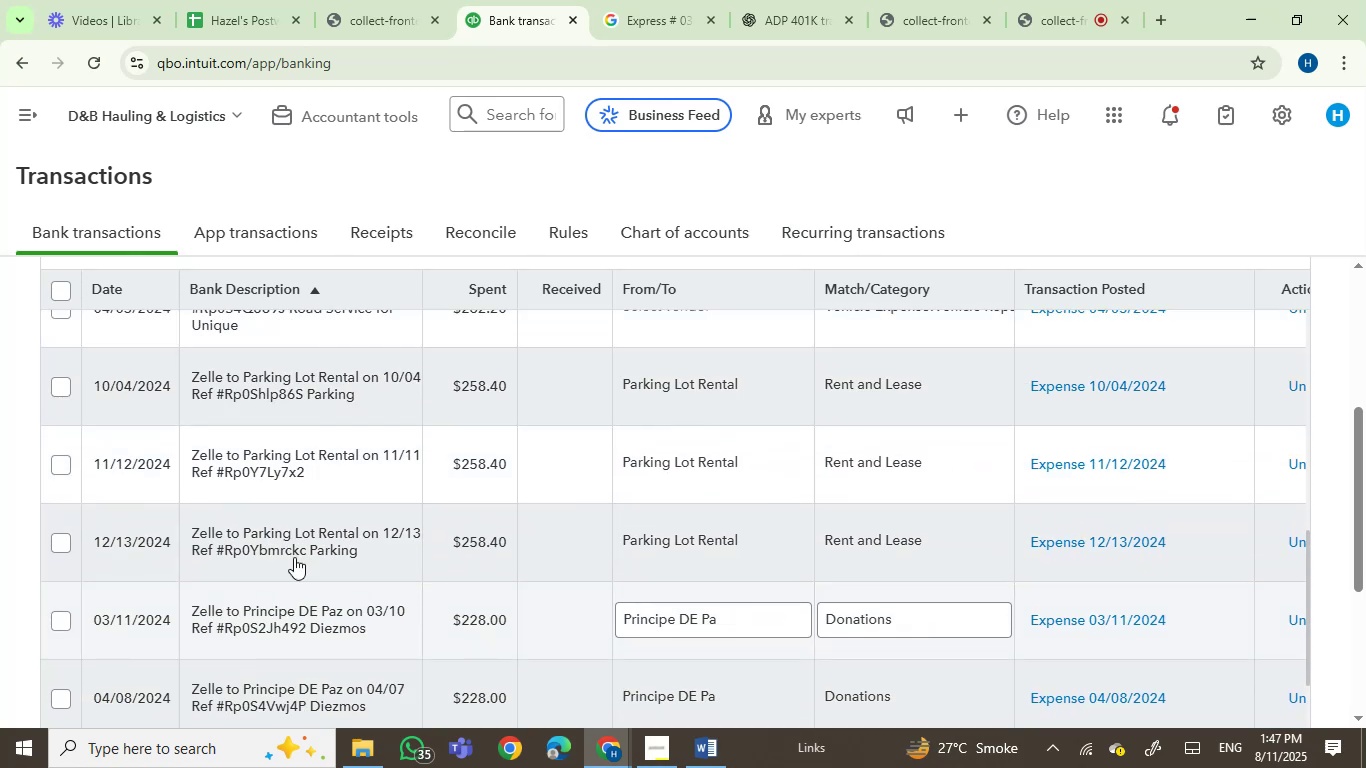 
scroll: coordinate [1179, 654], scroll_direction: down, amount: 17.0
 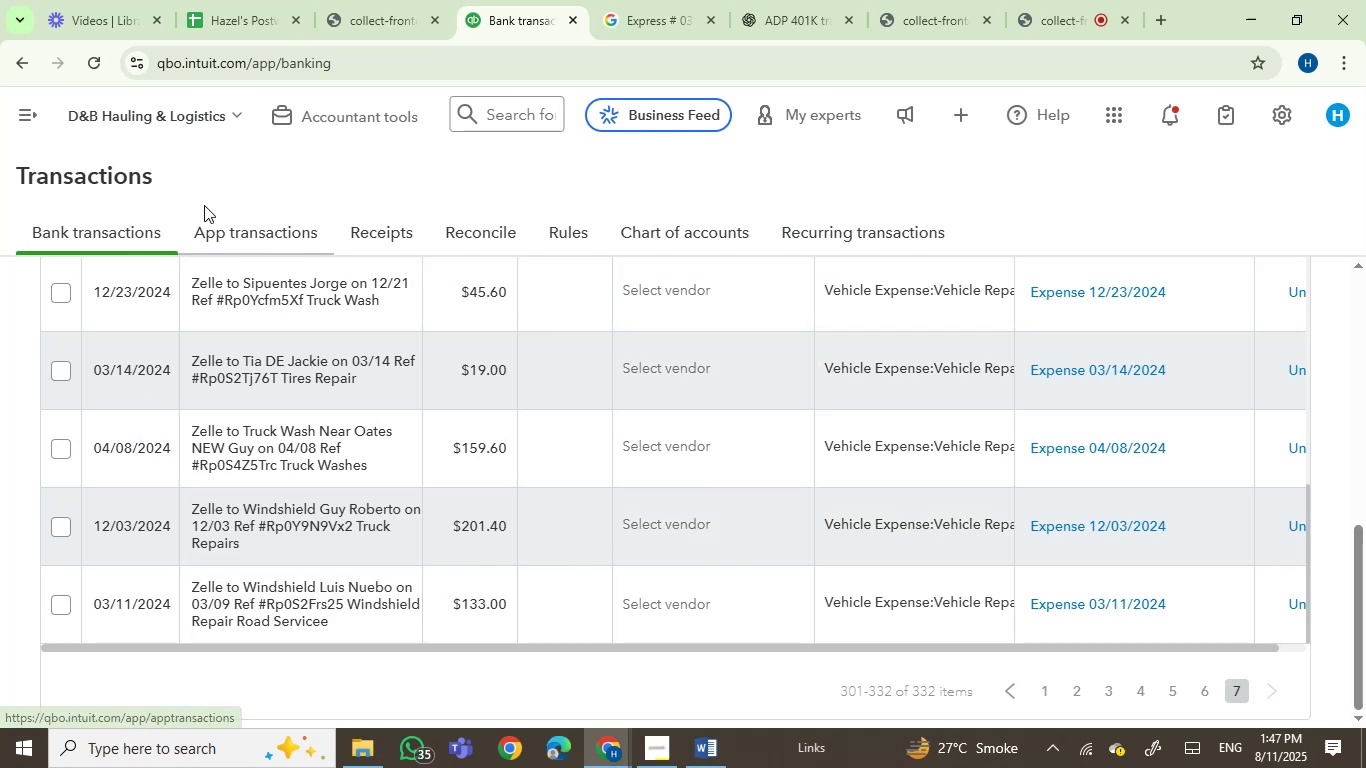 
left_click_drag(start_coordinate=[1350, 575], to_coordinate=[1365, 506])
 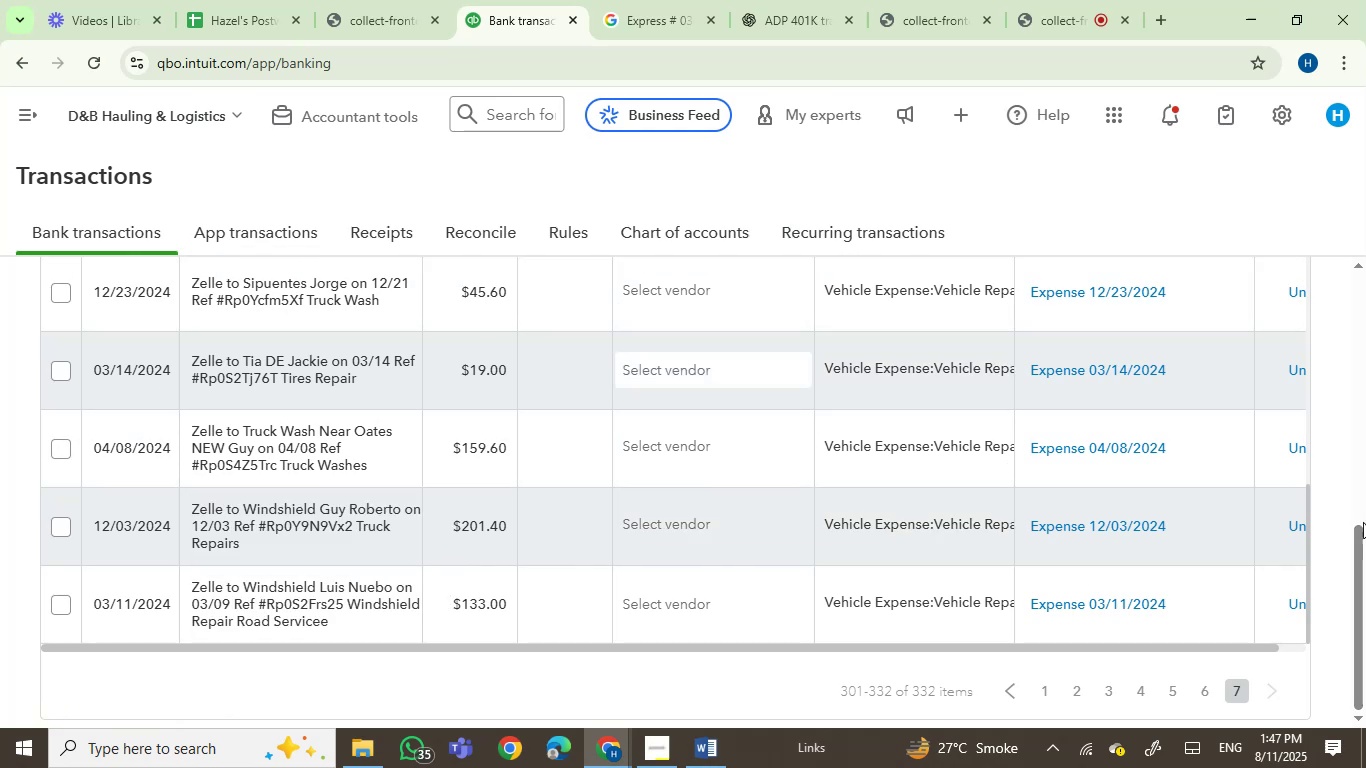 
left_click_drag(start_coordinate=[1361, 546], to_coordinate=[1356, 277])
 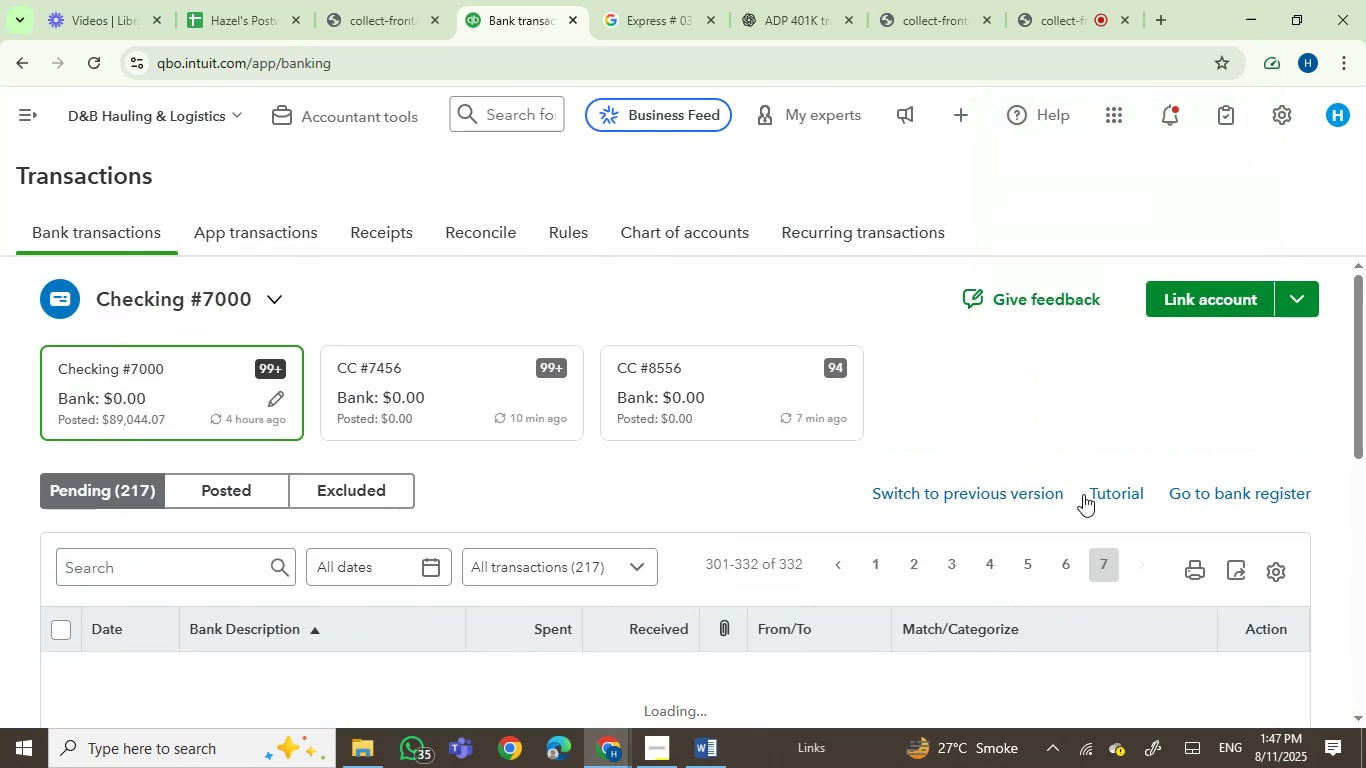 
left_click_drag(start_coordinate=[1365, 411], to_coordinate=[1365, 503])
 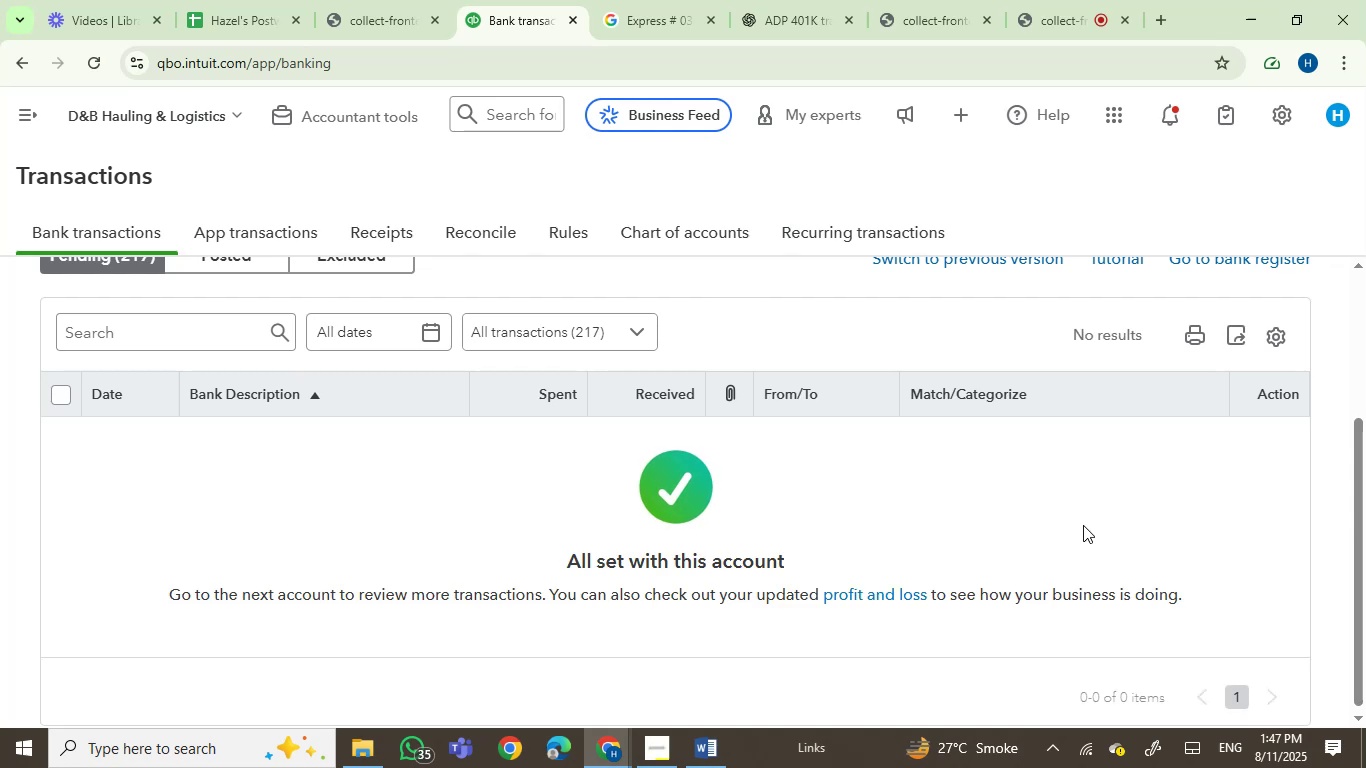 
wait(6.45)
 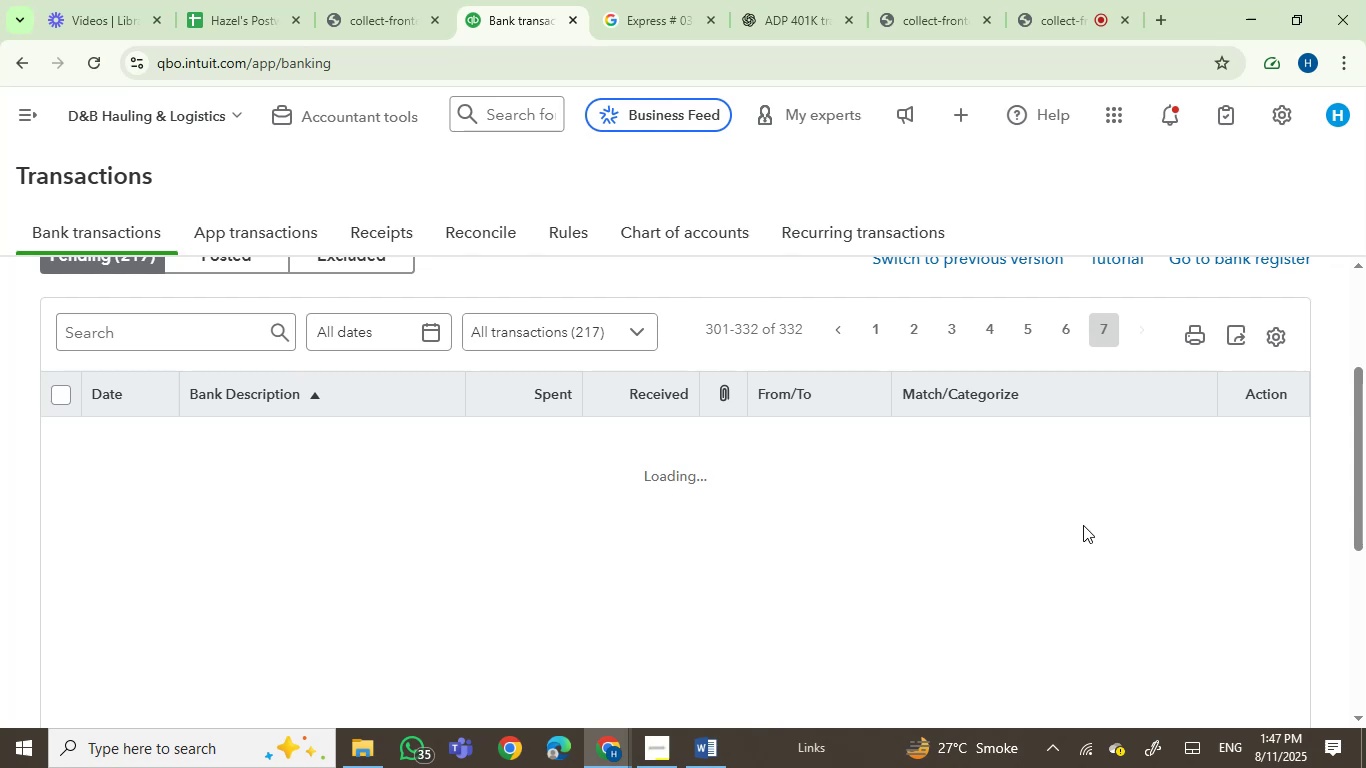 
scroll: coordinate [932, 625], scroll_direction: down, amount: 1.0
 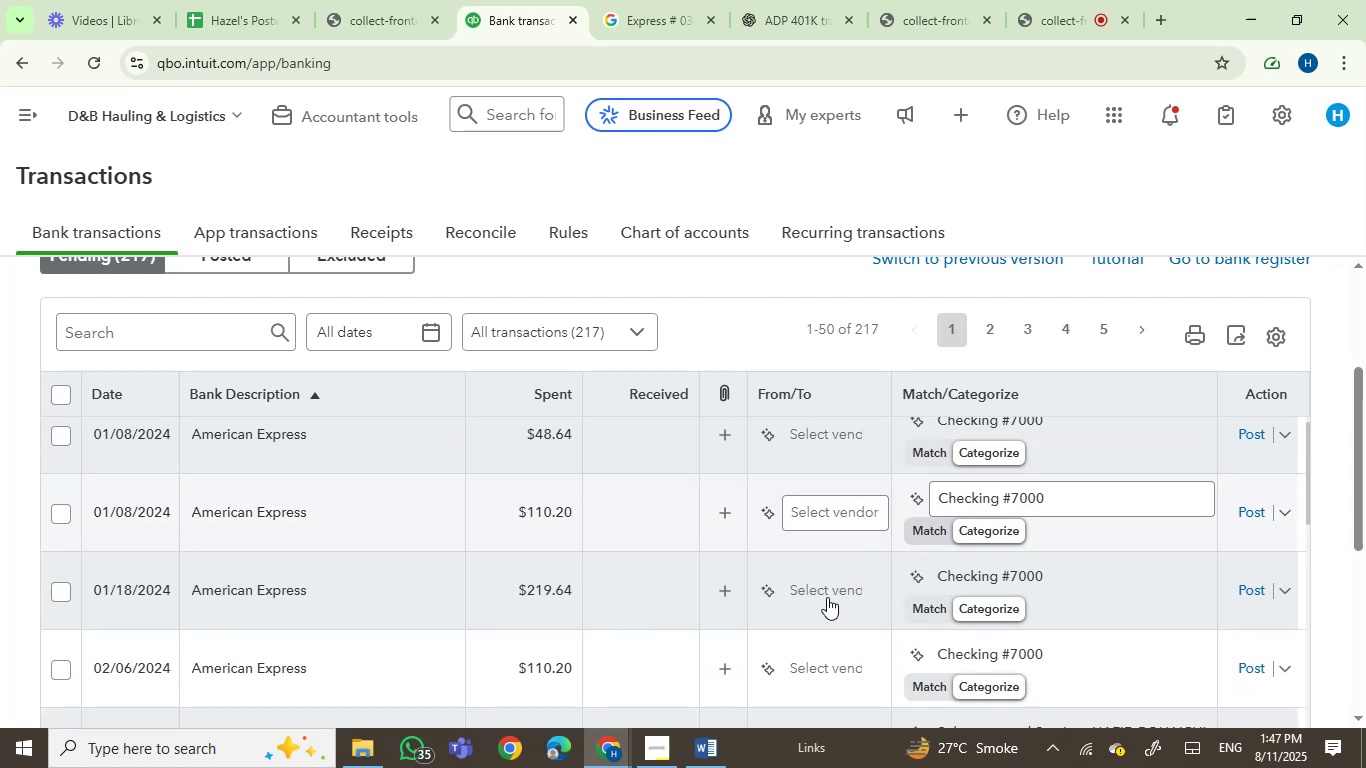 
scroll: coordinate [882, 443], scroll_direction: up, amount: 6.0
 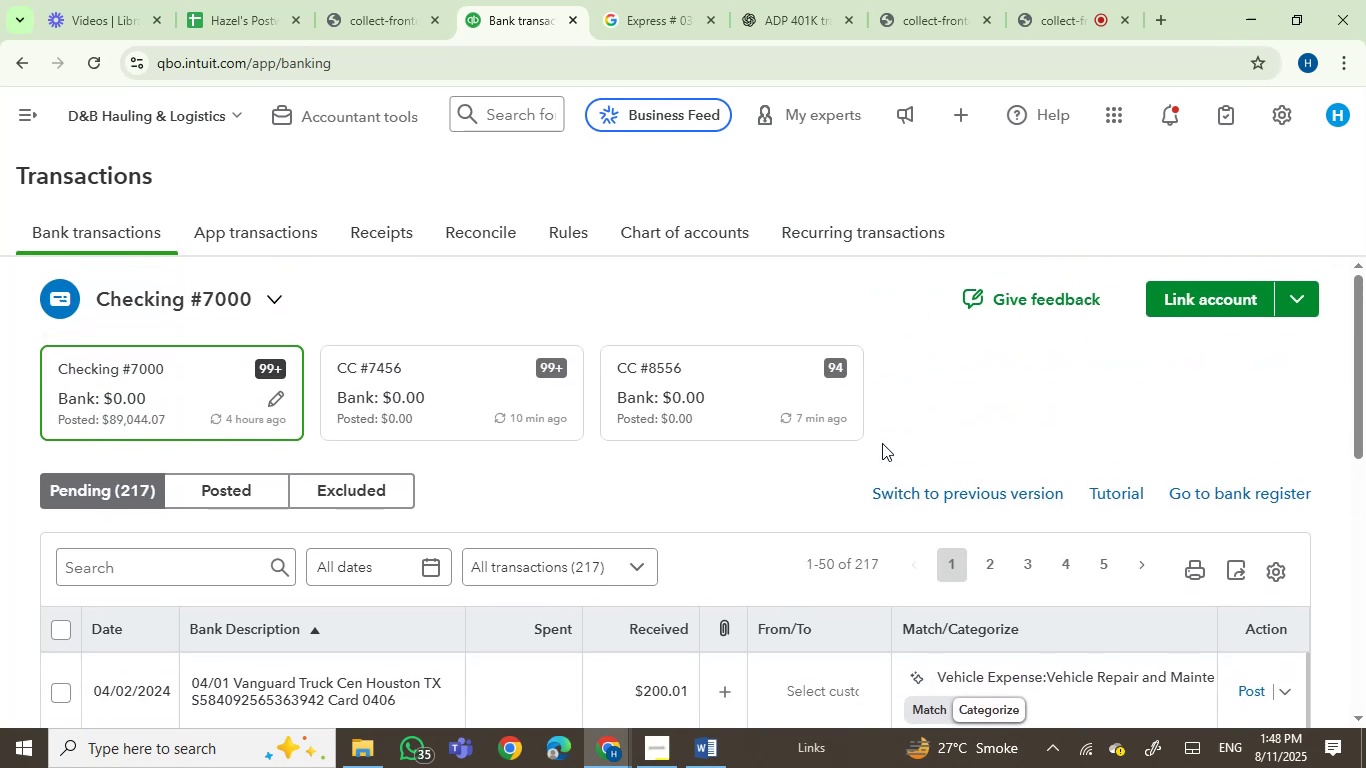 
scroll: coordinate [882, 443], scroll_direction: down, amount: 1.0
 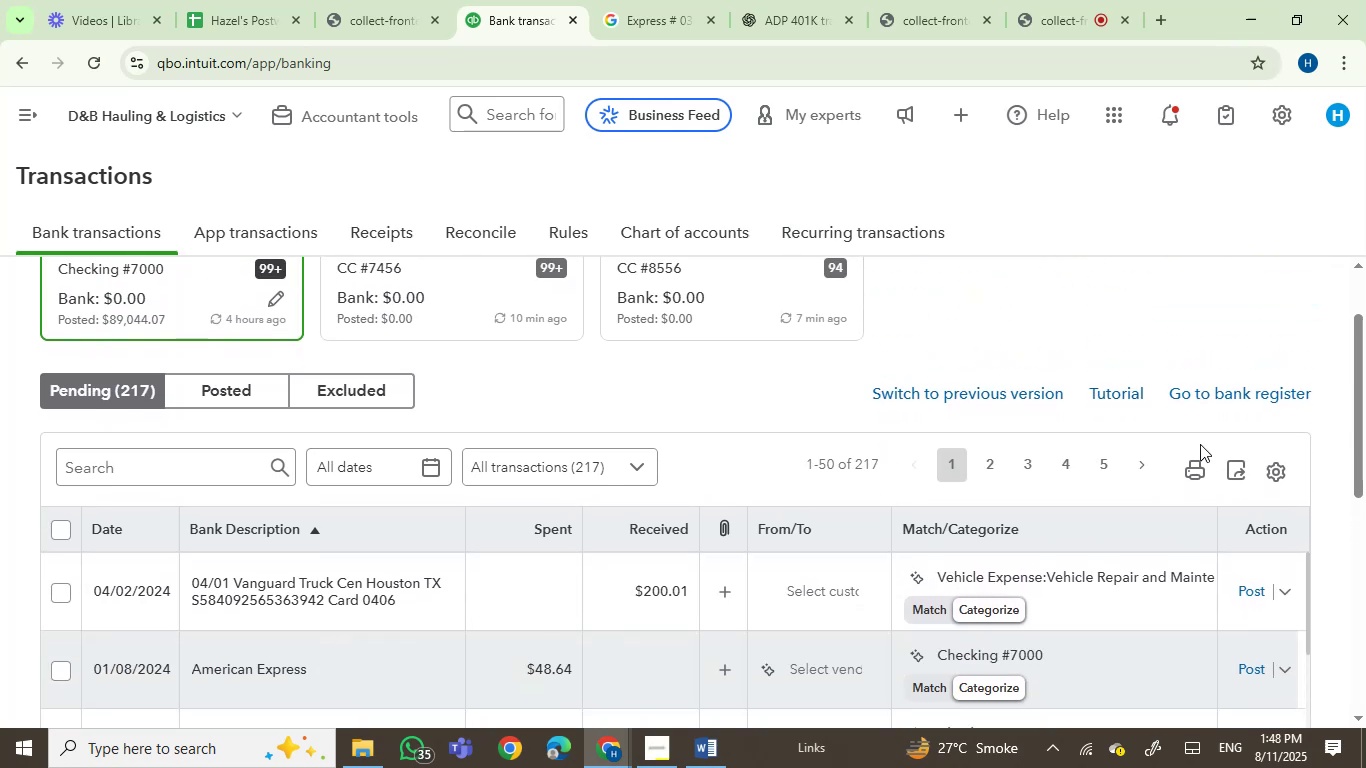 
left_click_drag(start_coordinate=[1363, 430], to_coordinate=[1365, 501])
 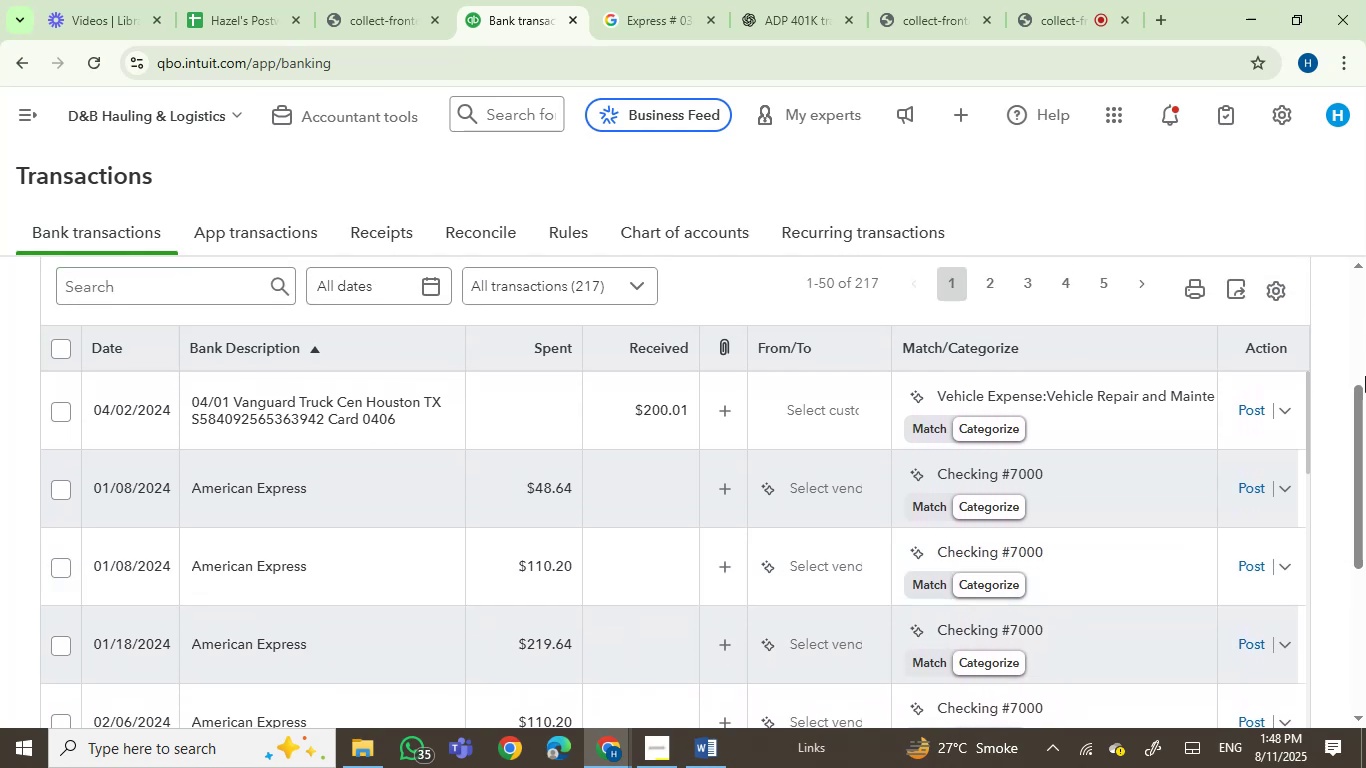 
left_click_drag(start_coordinate=[1360, 429], to_coordinate=[1360, 345])
 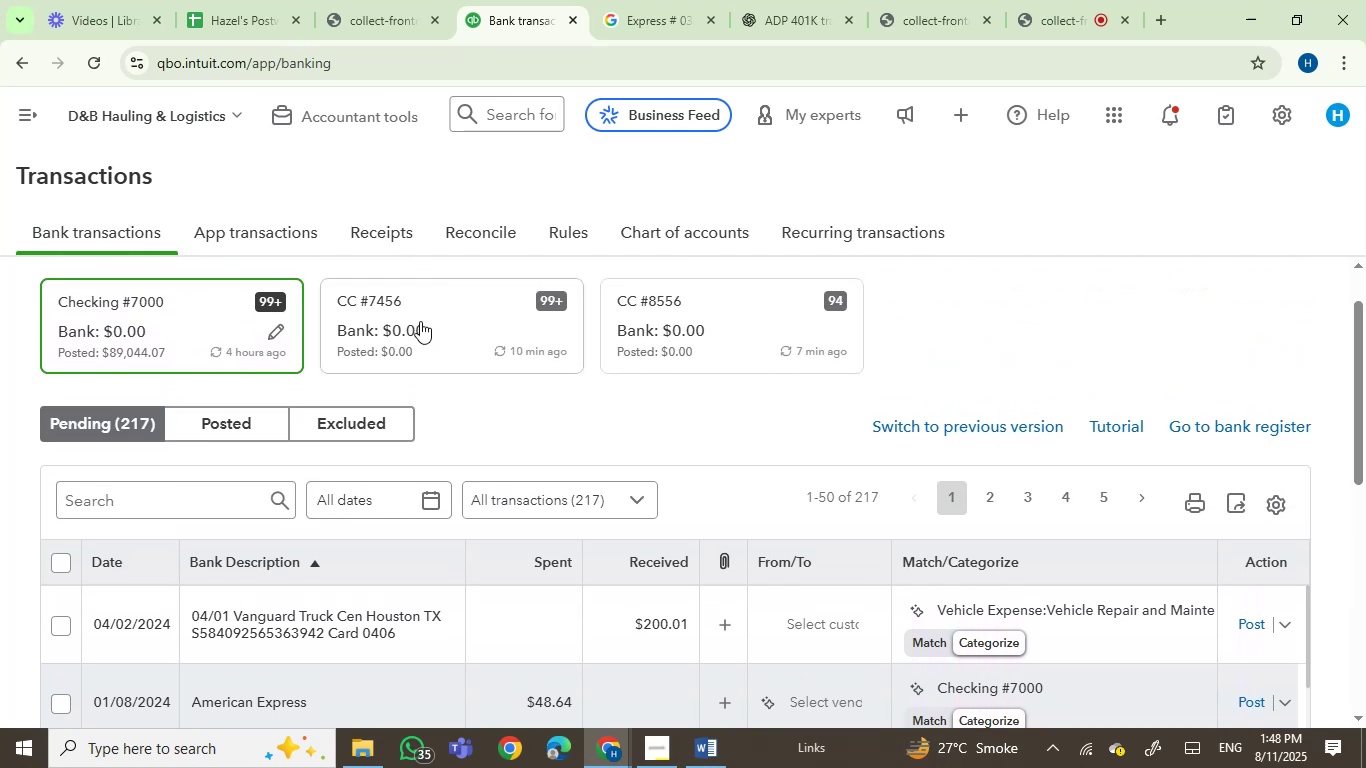 
left_click([418, 318])
 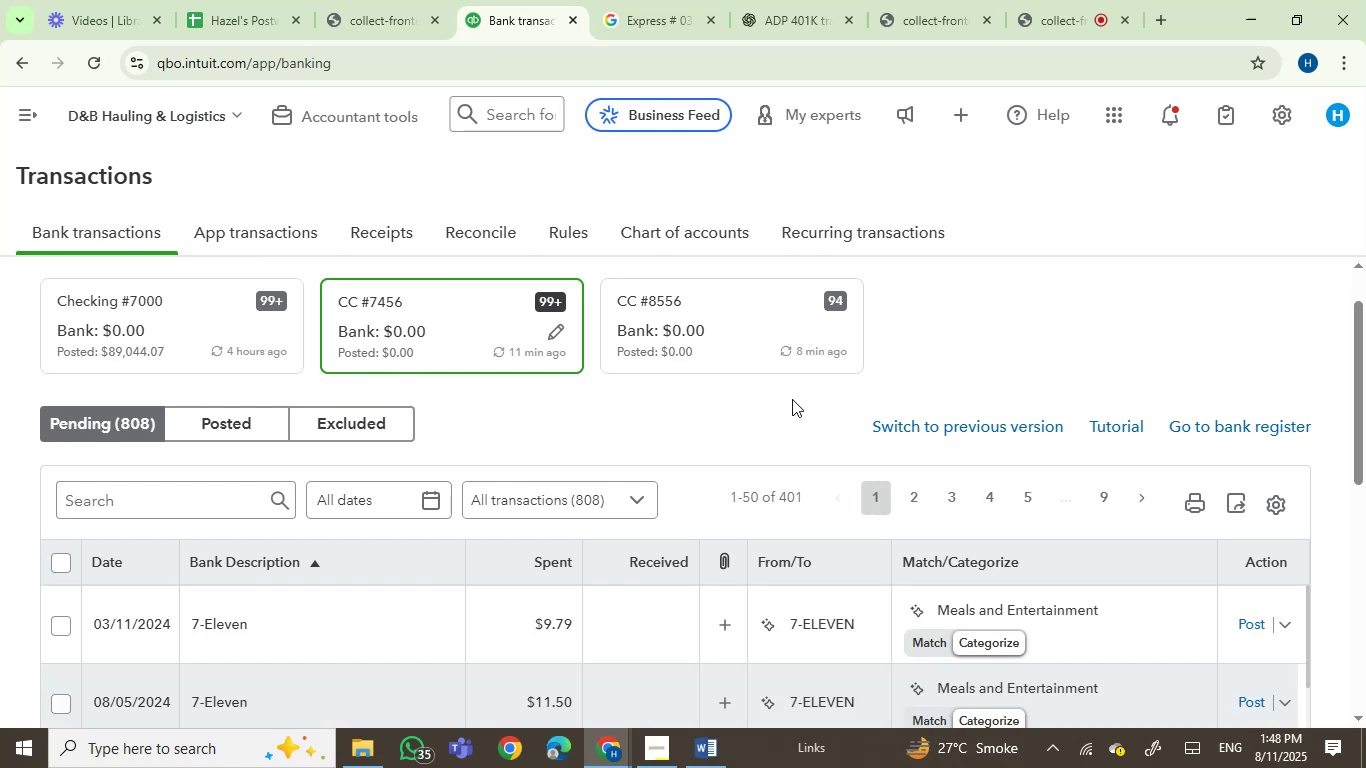 
left_click_drag(start_coordinate=[1362, 404], to_coordinate=[1365, 505])
 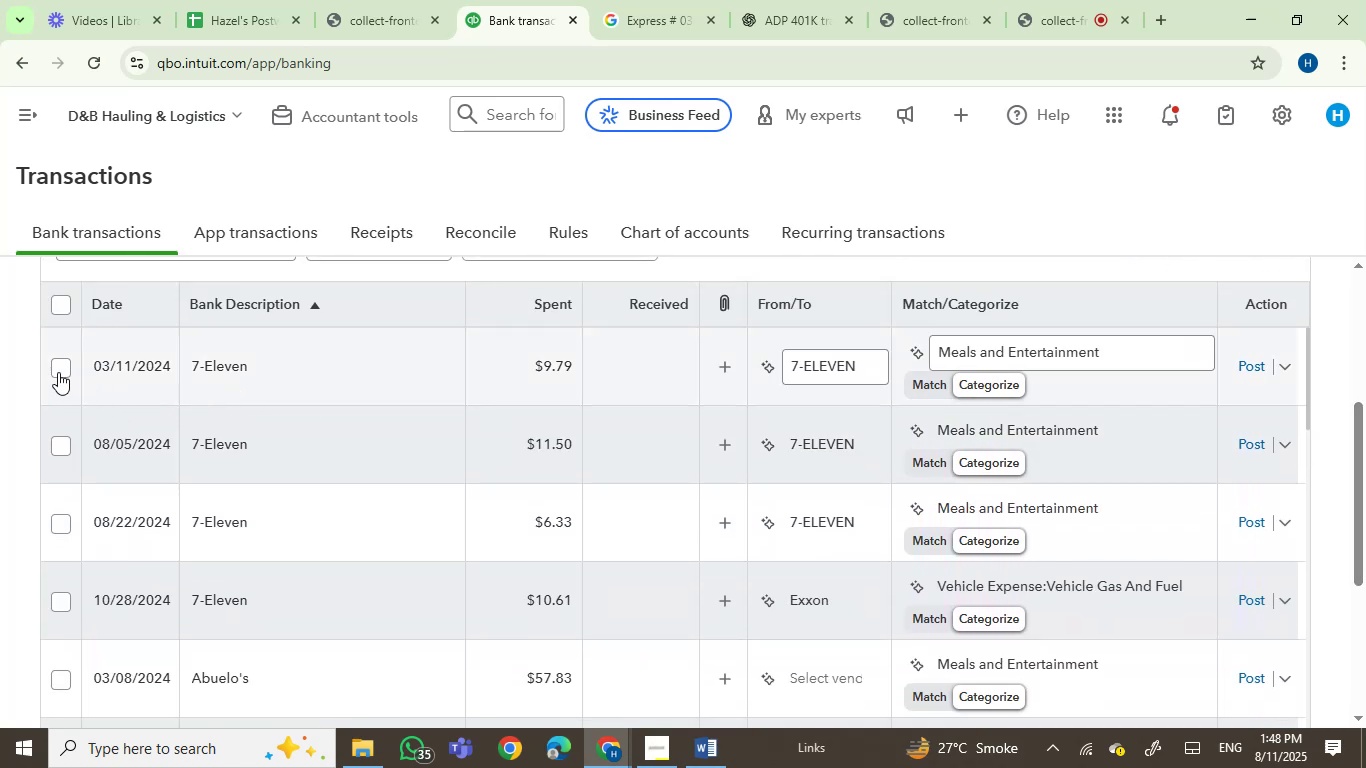 
left_click([65, 445])
 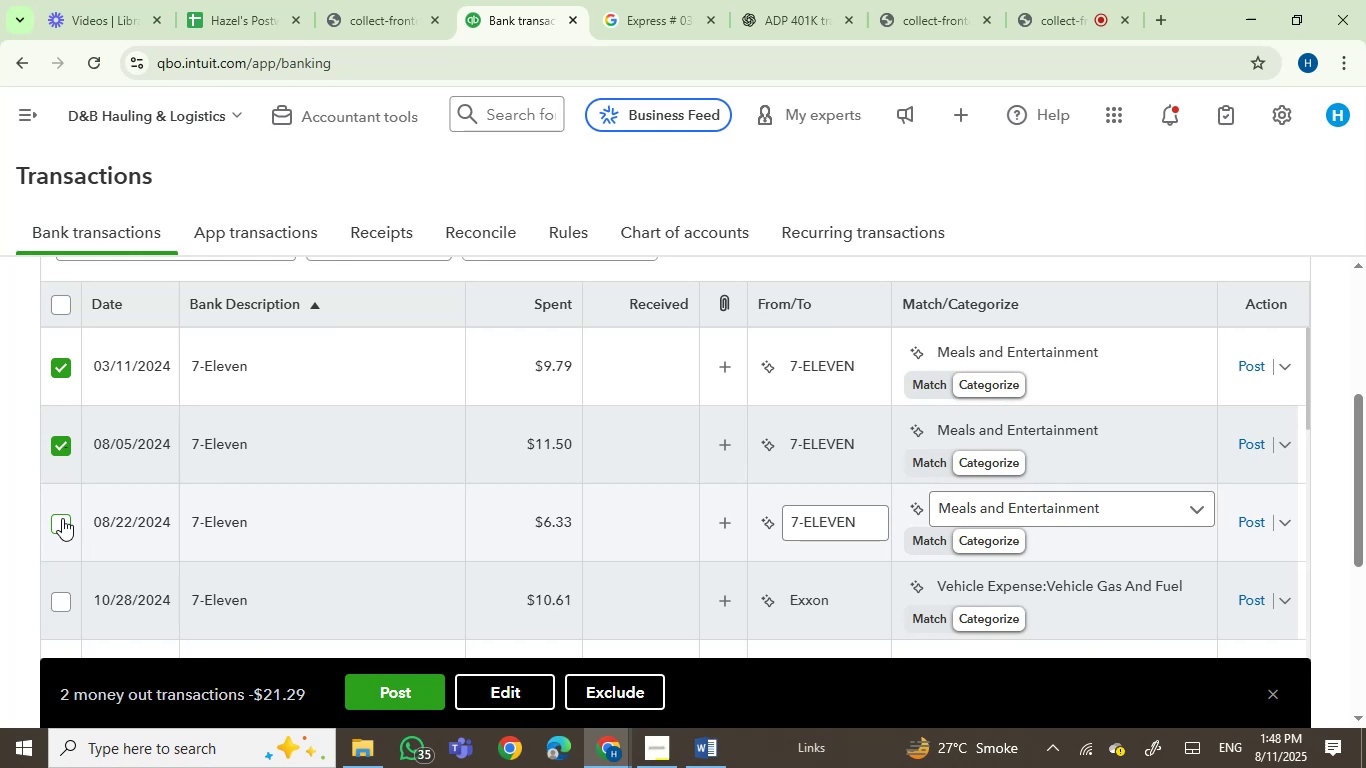 
mouse_move([217, 600])
 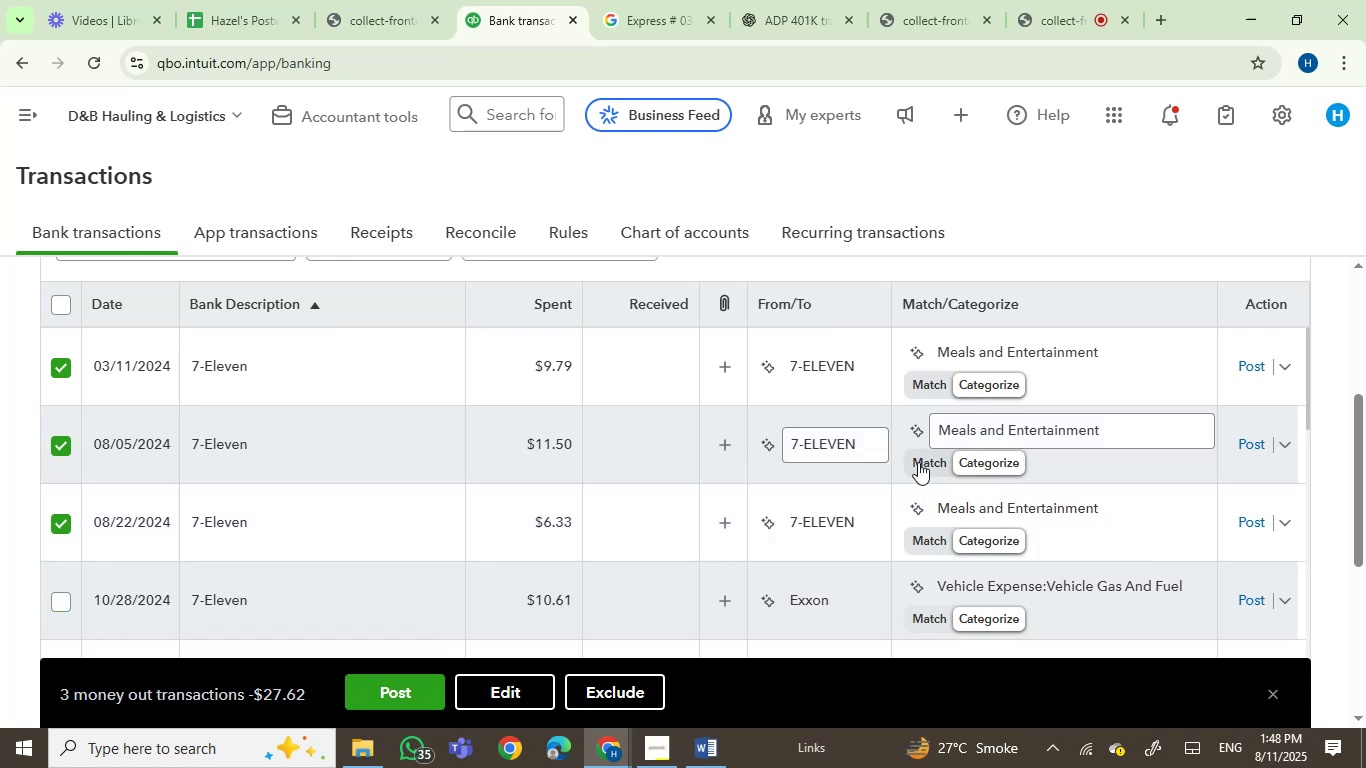 
left_click_drag(start_coordinate=[1363, 487], to_coordinate=[1365, 494])
 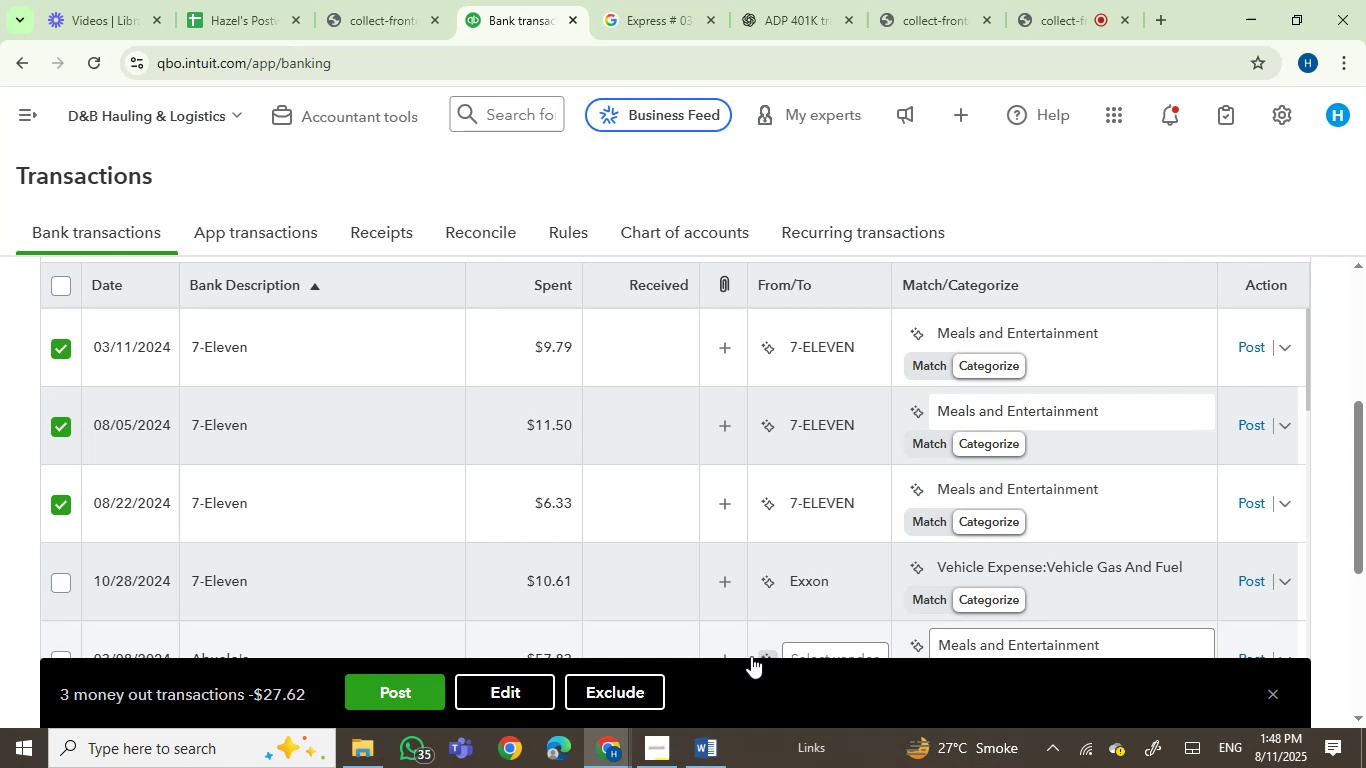 
left_click_drag(start_coordinate=[498, 693], to_coordinate=[493, 694])
 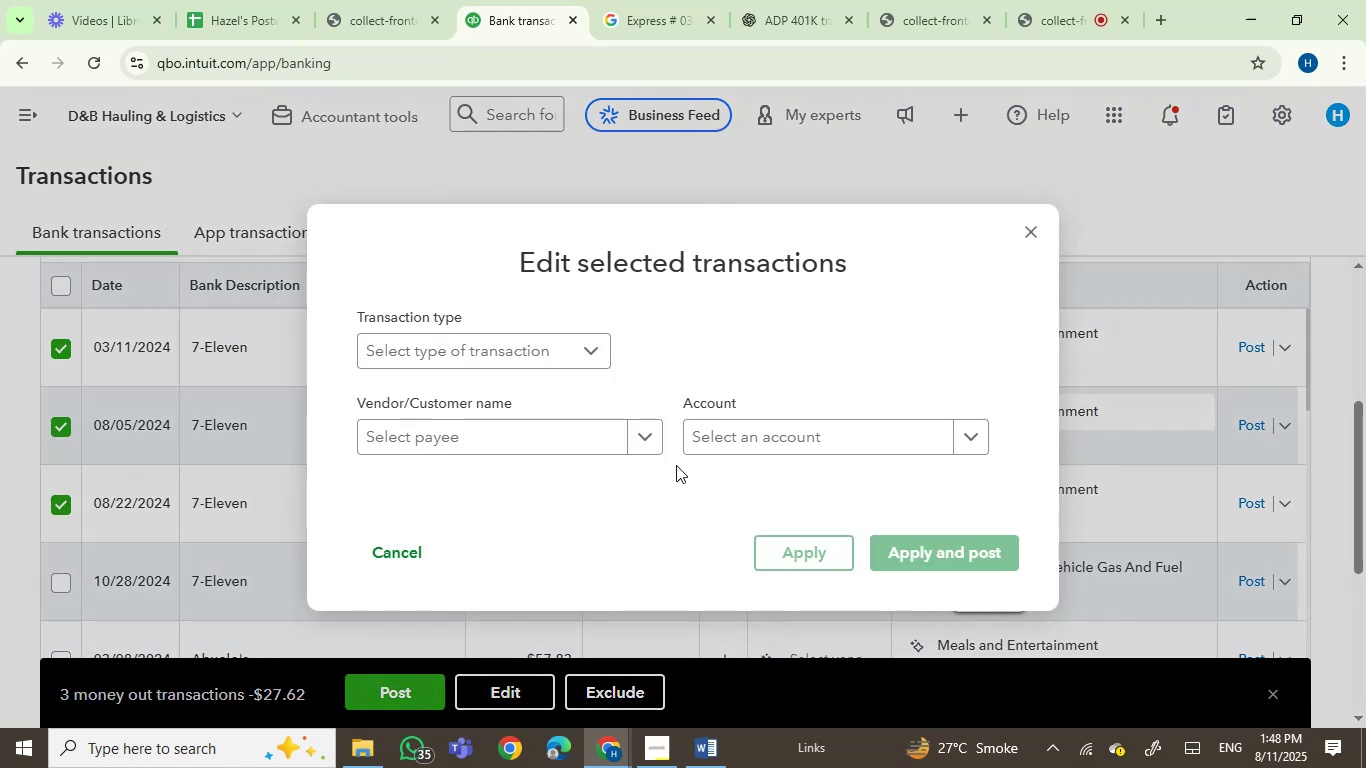 
left_click([774, 438])
 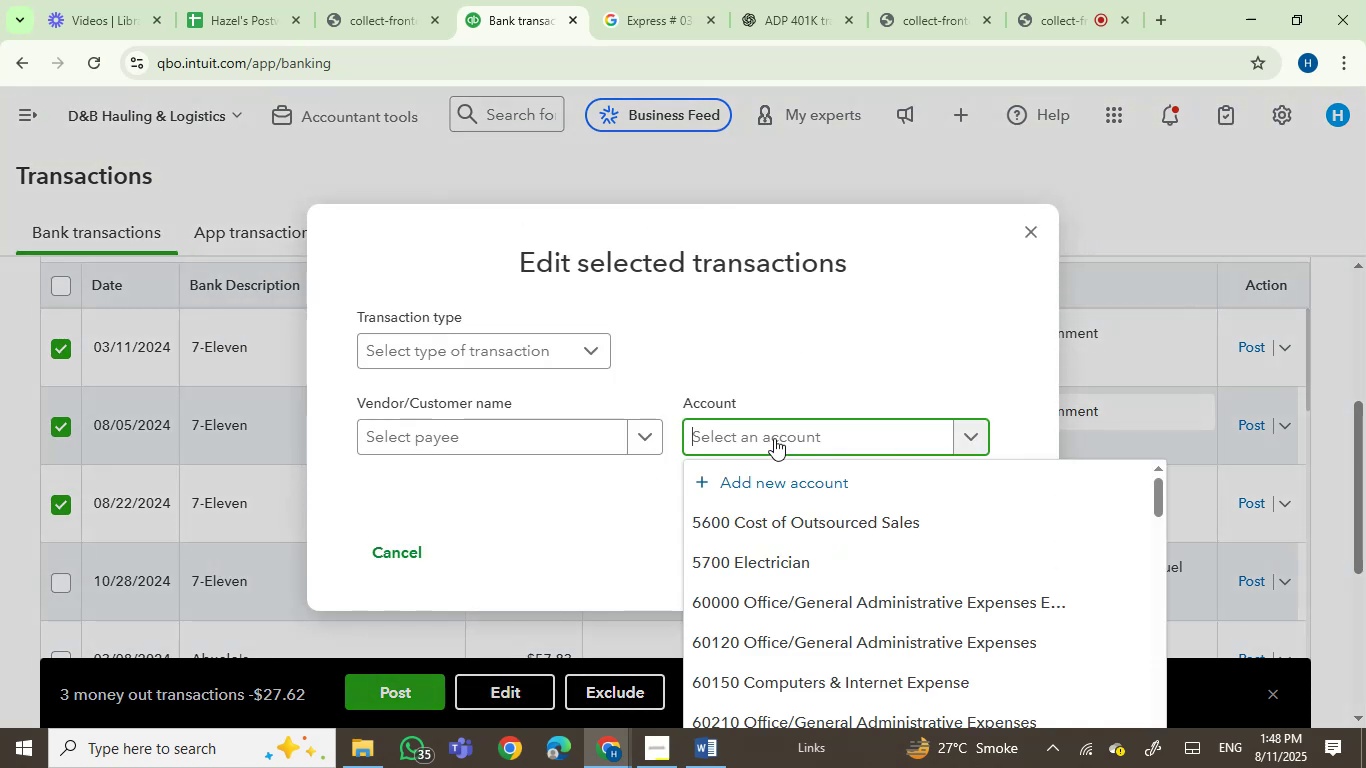 
wait(8.44)
 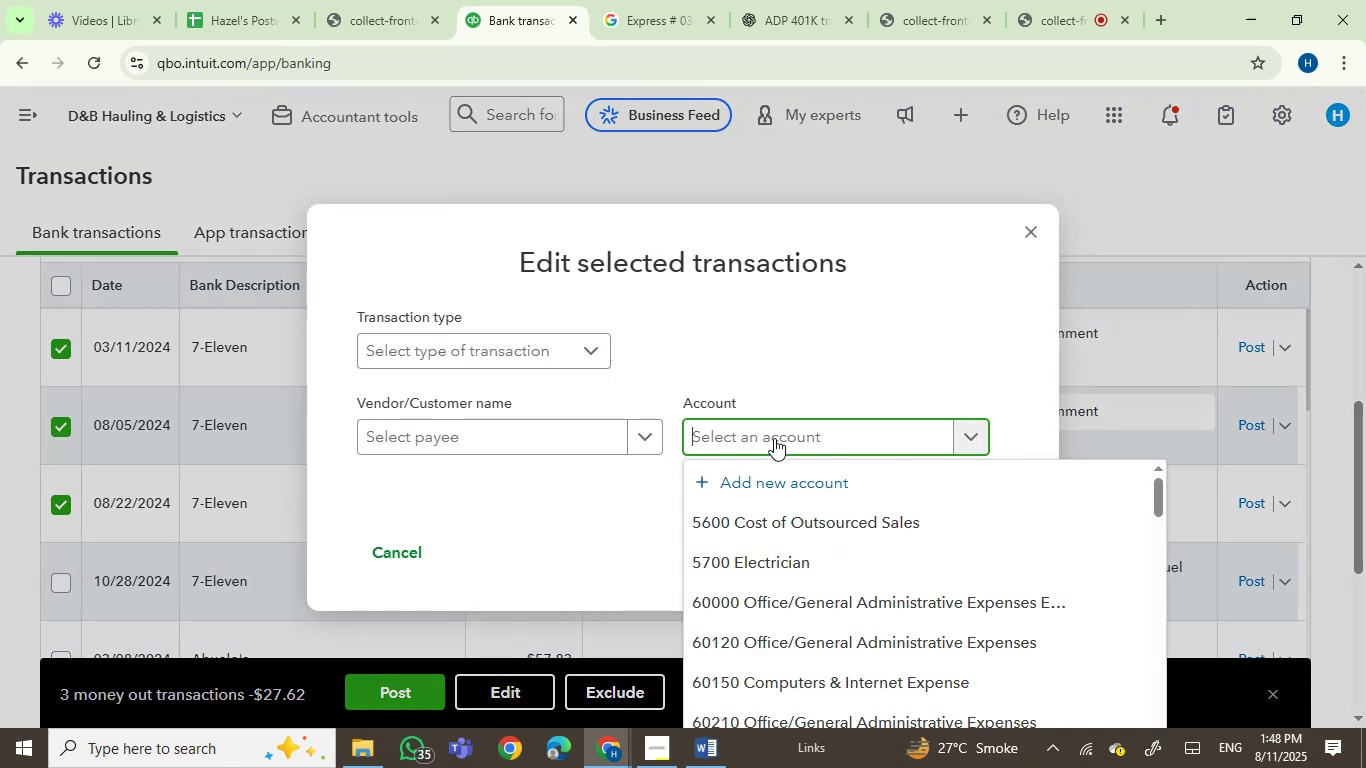 
type(vehi)
 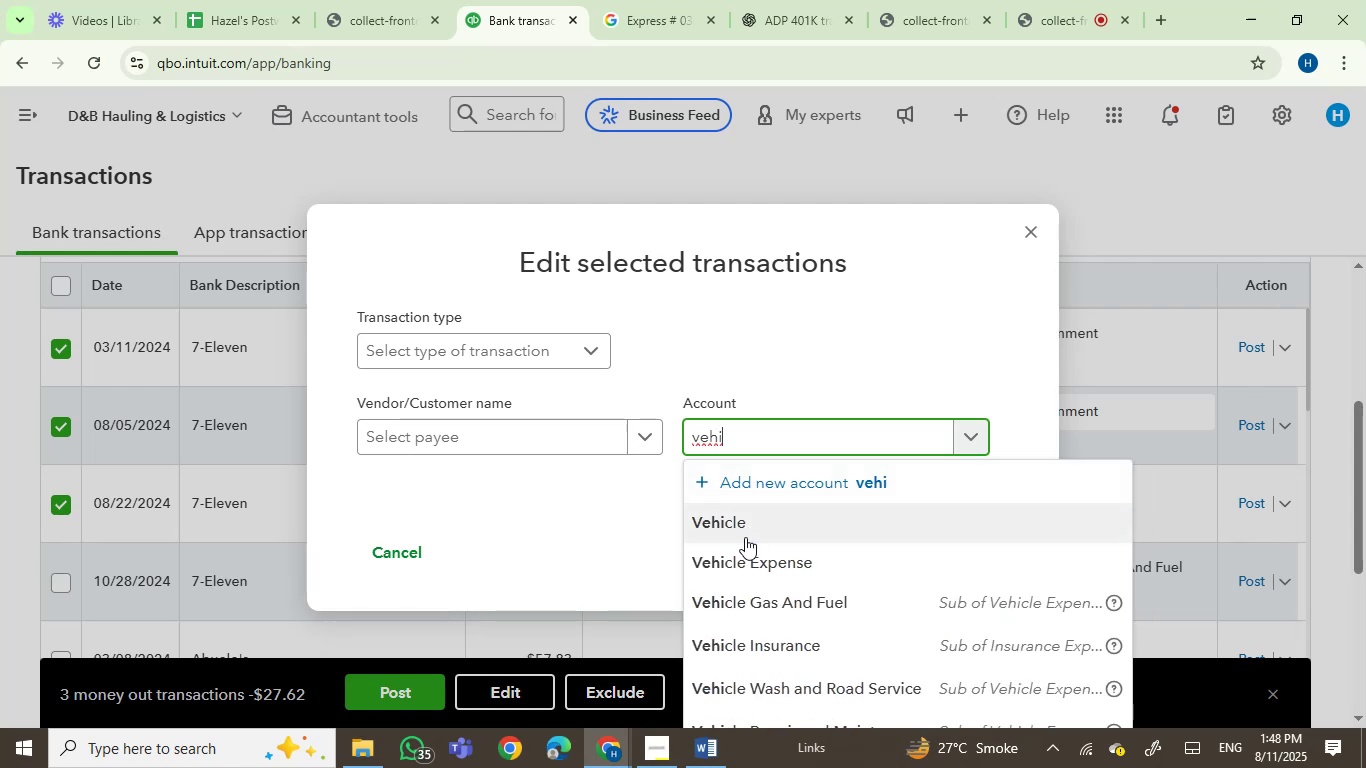 
left_click([742, 562])
 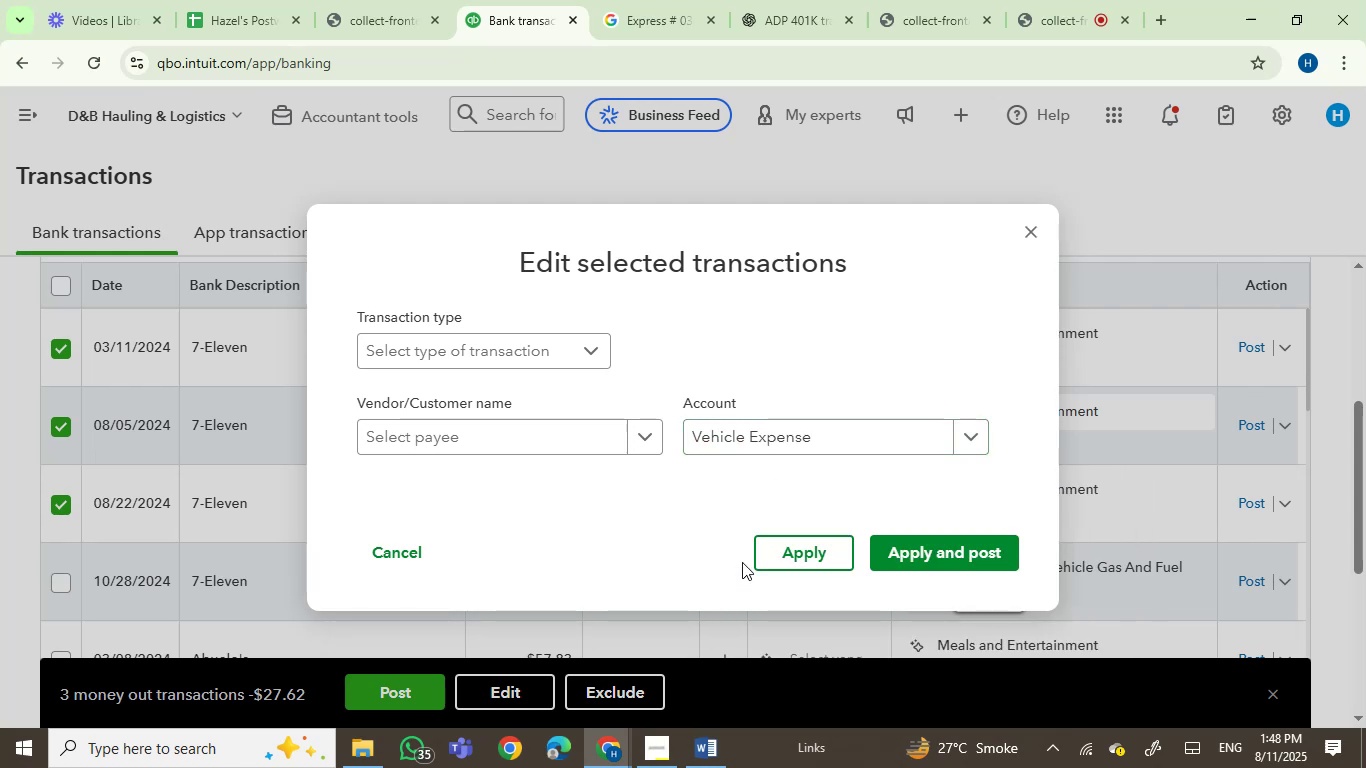 
left_click_drag(start_coordinate=[860, 434], to_coordinate=[622, 458])
 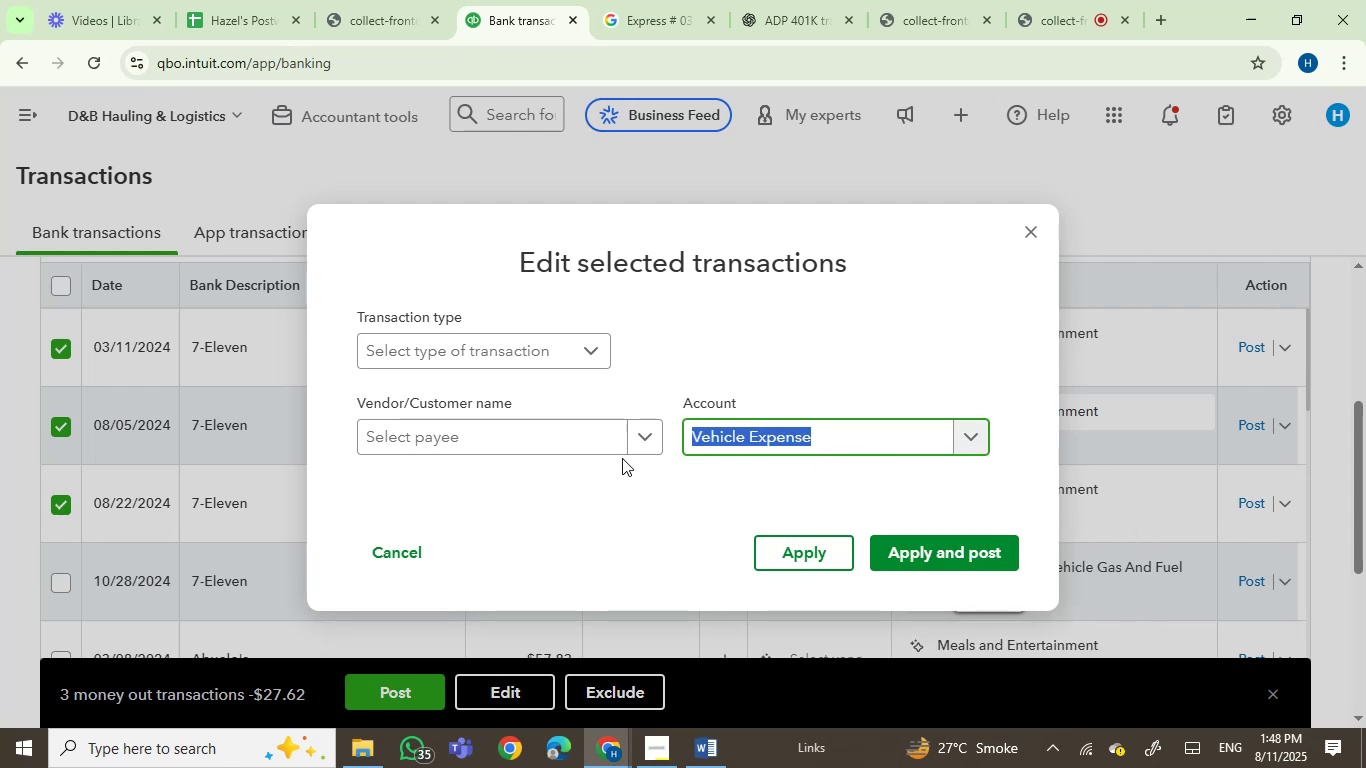 
type(gas)
 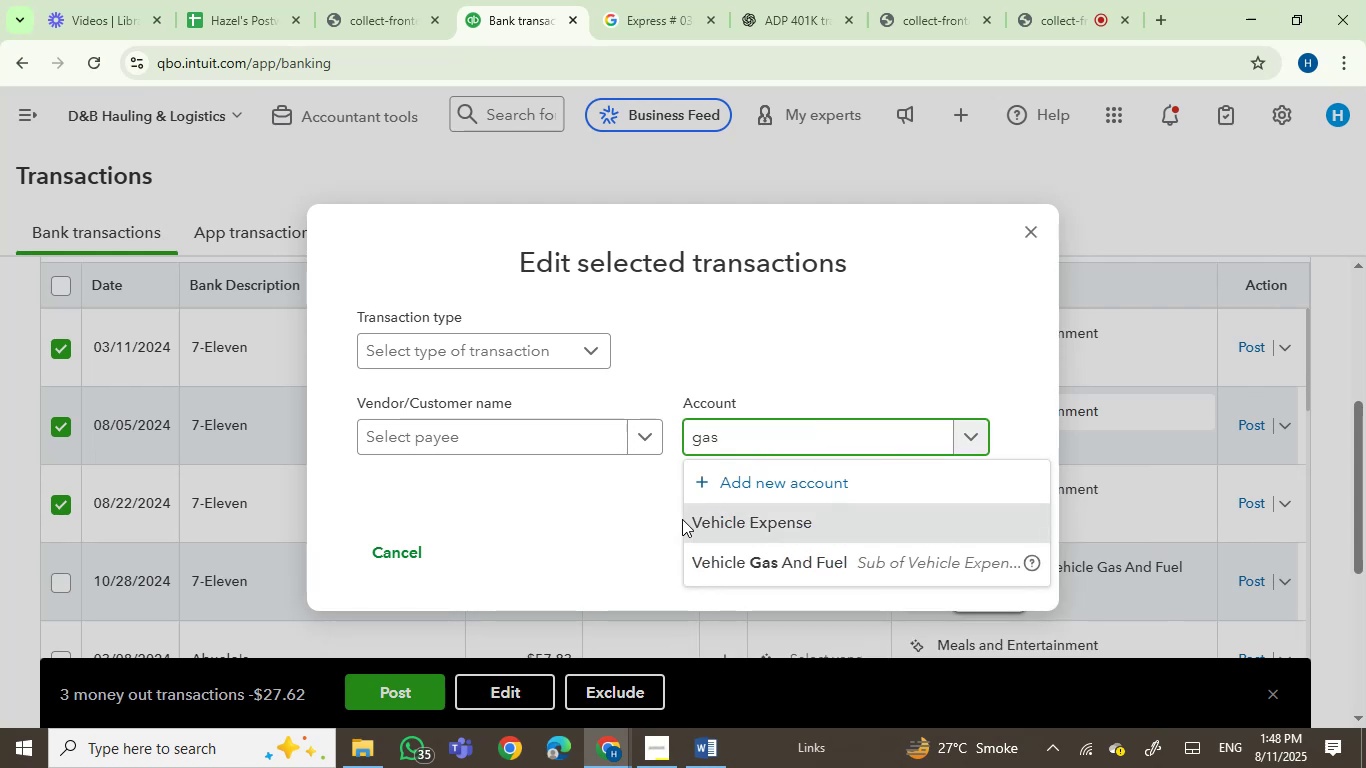 
left_click([750, 562])
 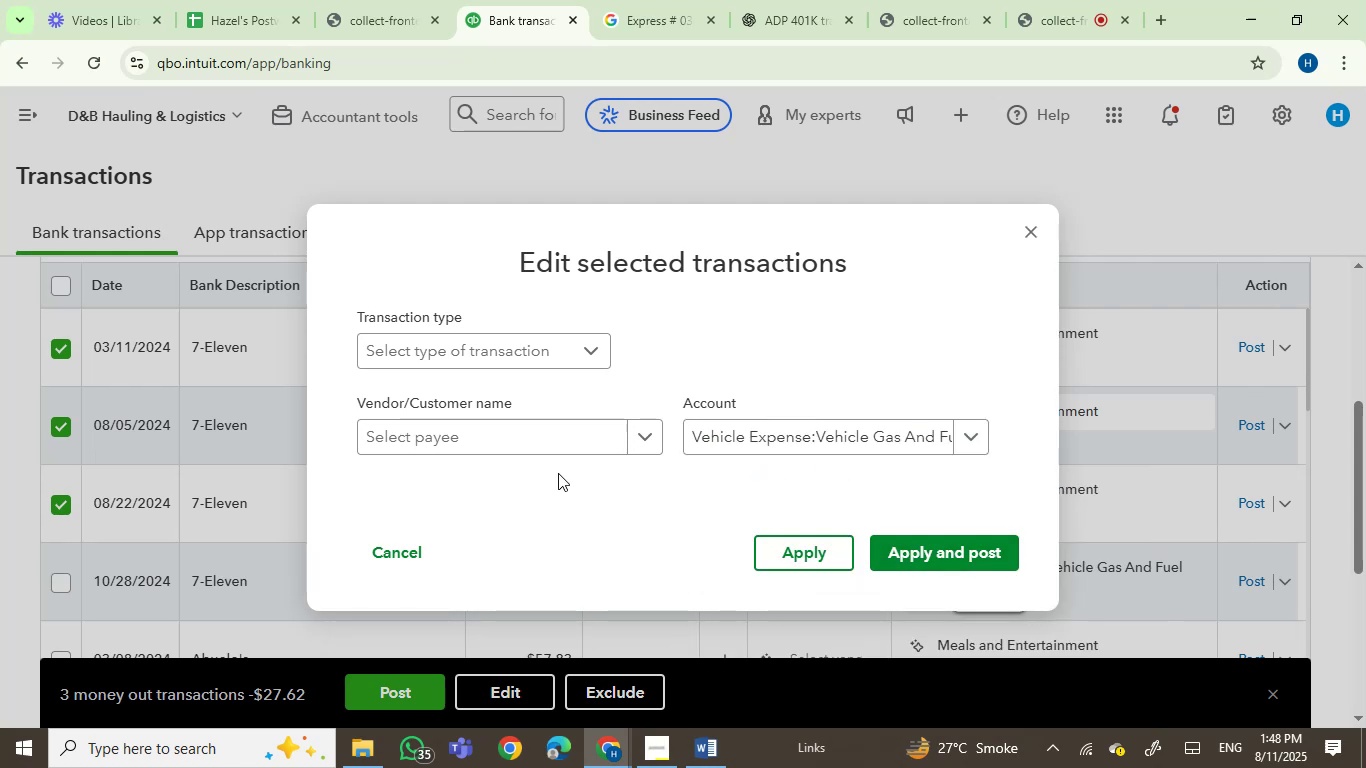 
left_click([457, 445])
 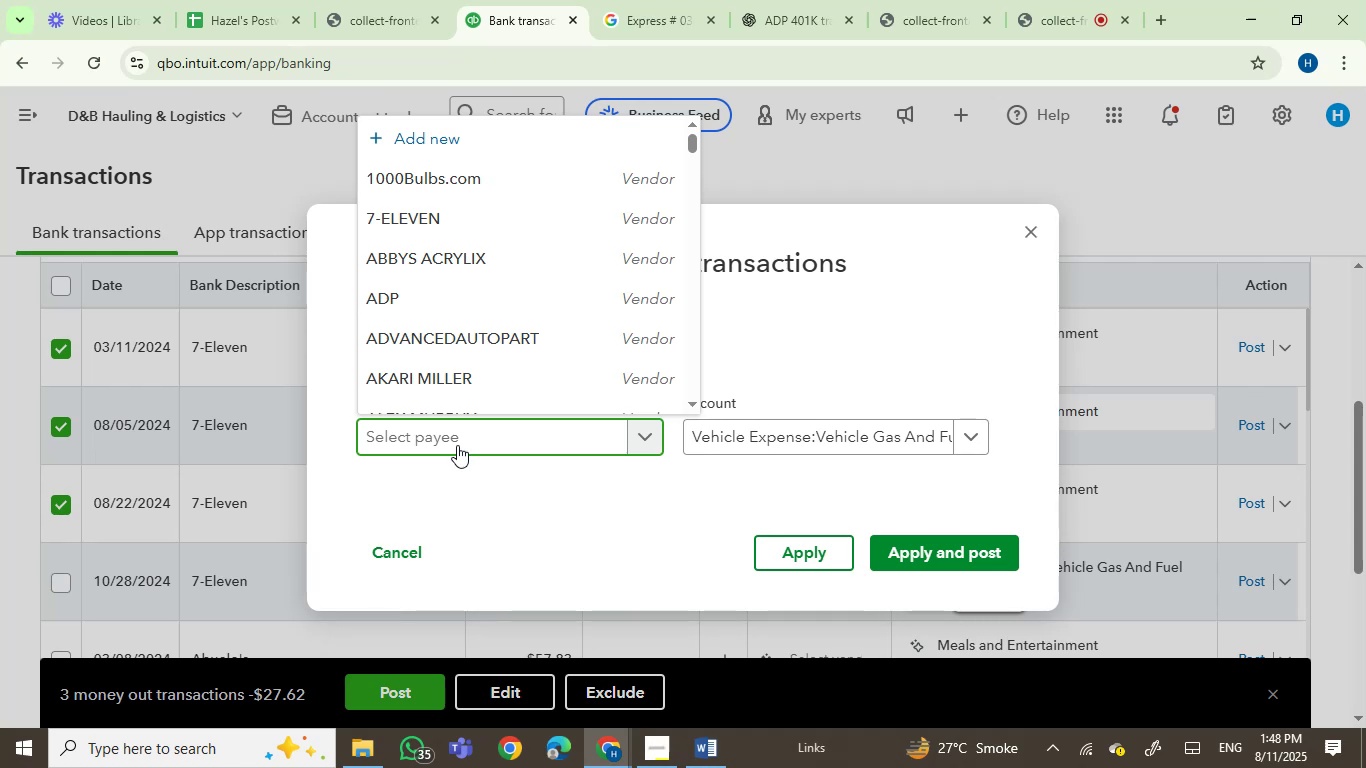 
type(ele)
 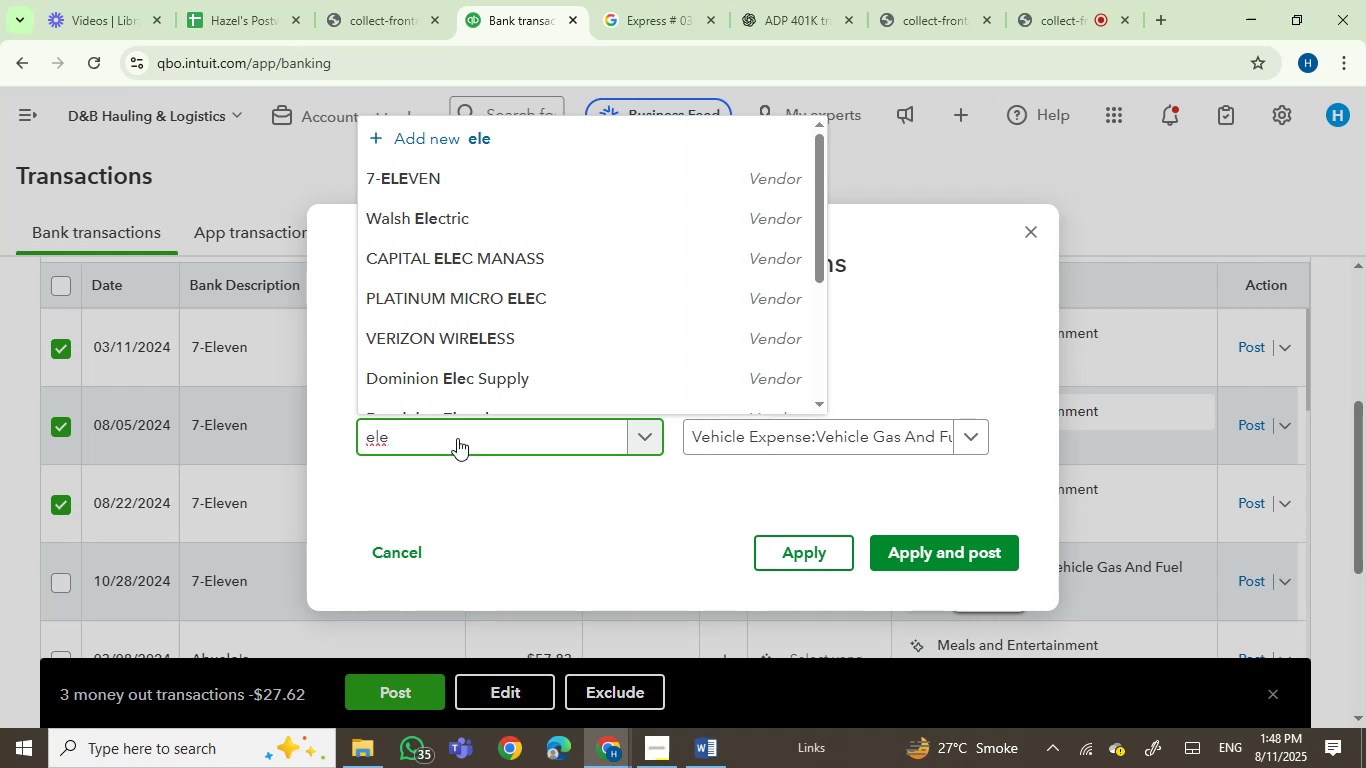 
left_click([445, 183])
 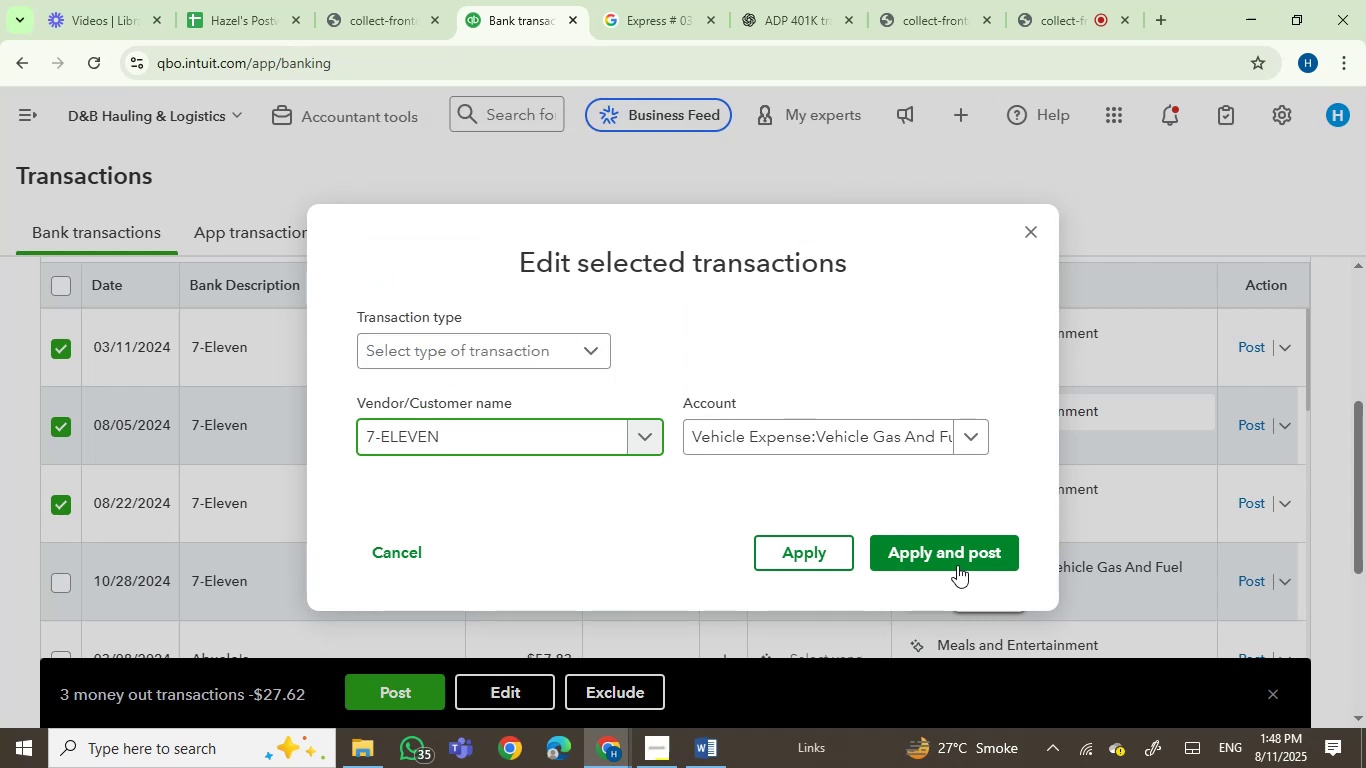 
left_click([956, 554])
 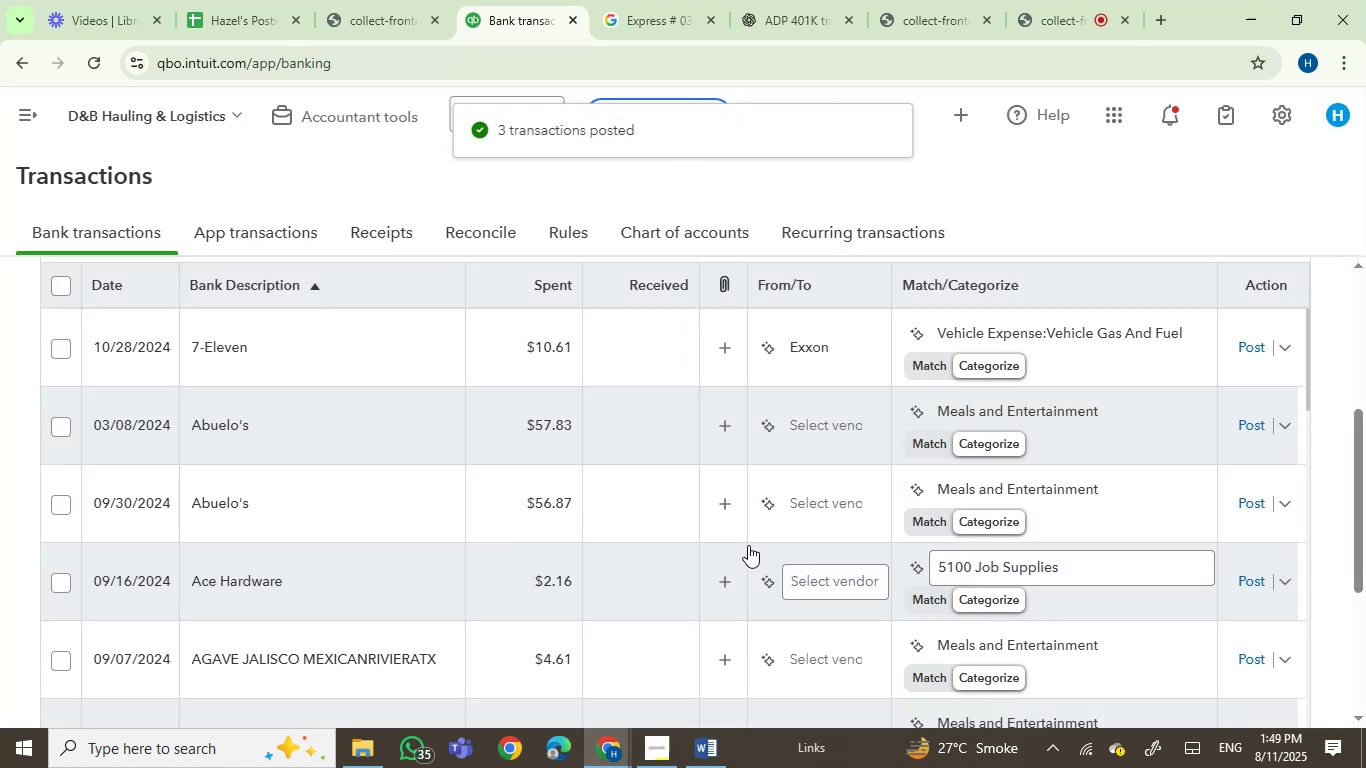 
wait(5.01)
 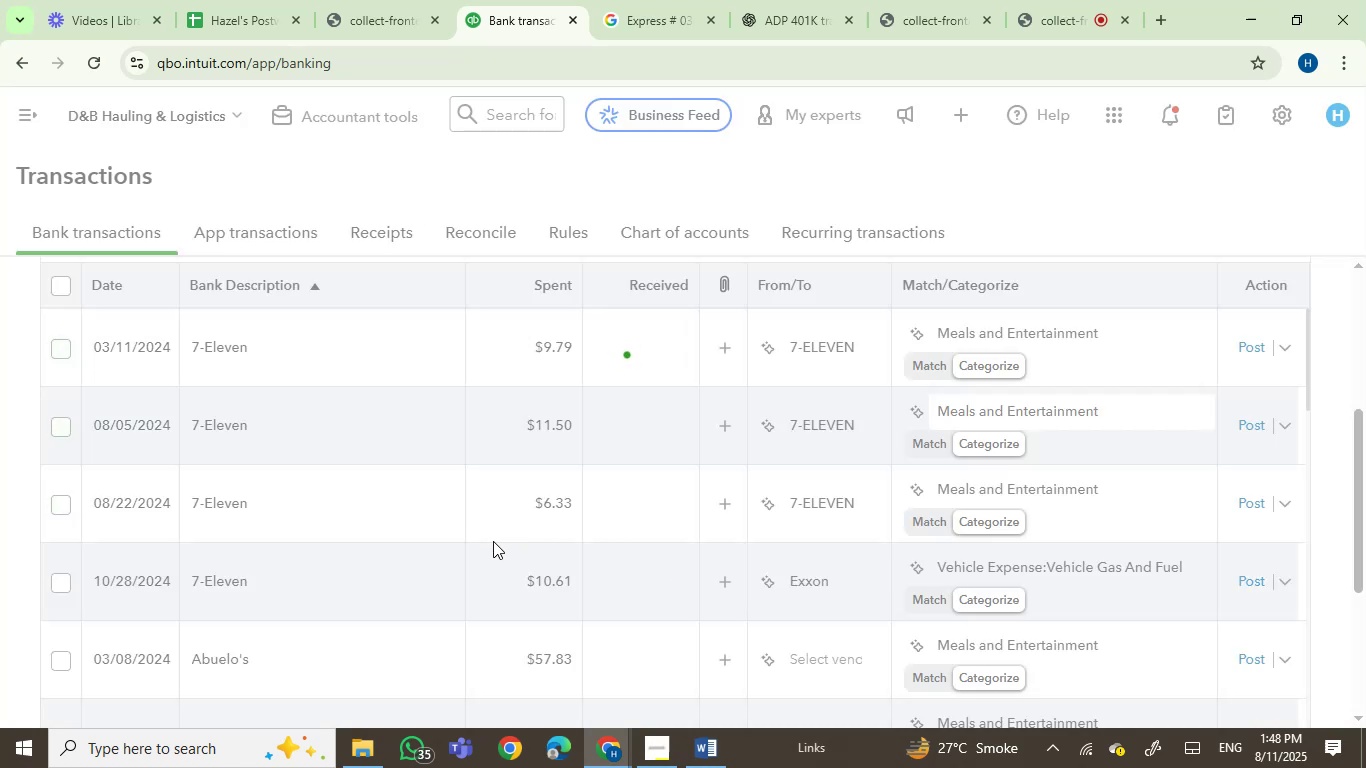 
left_click([1257, 346])
 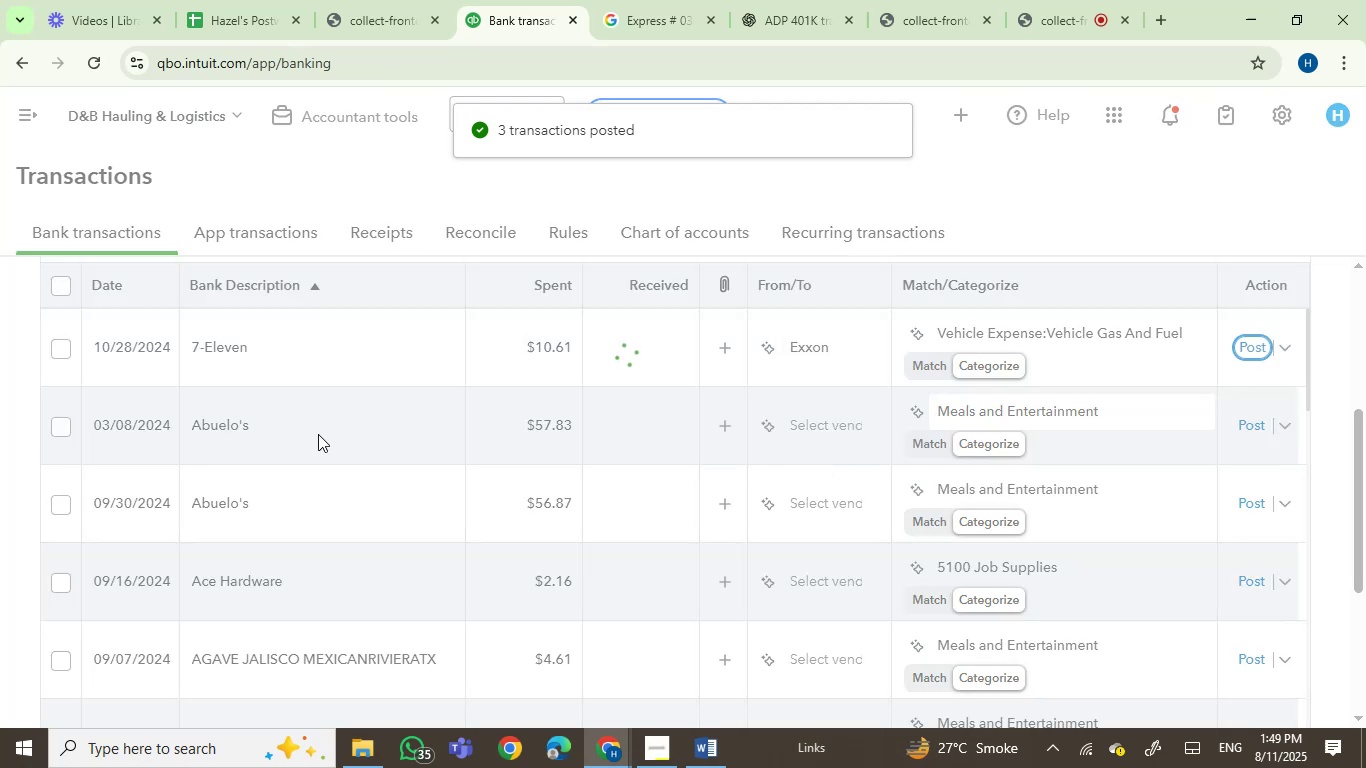 
left_click([318, 434])
 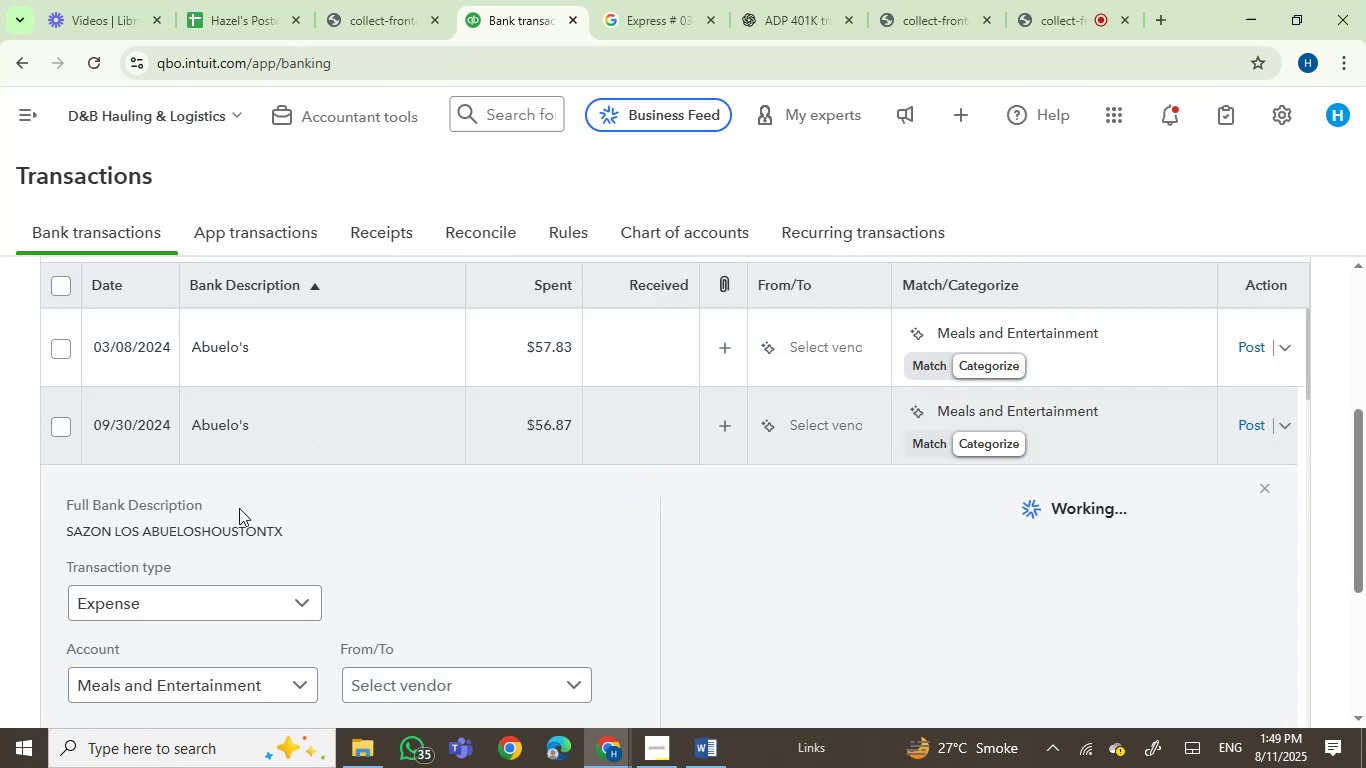 
left_click([91, 531])
 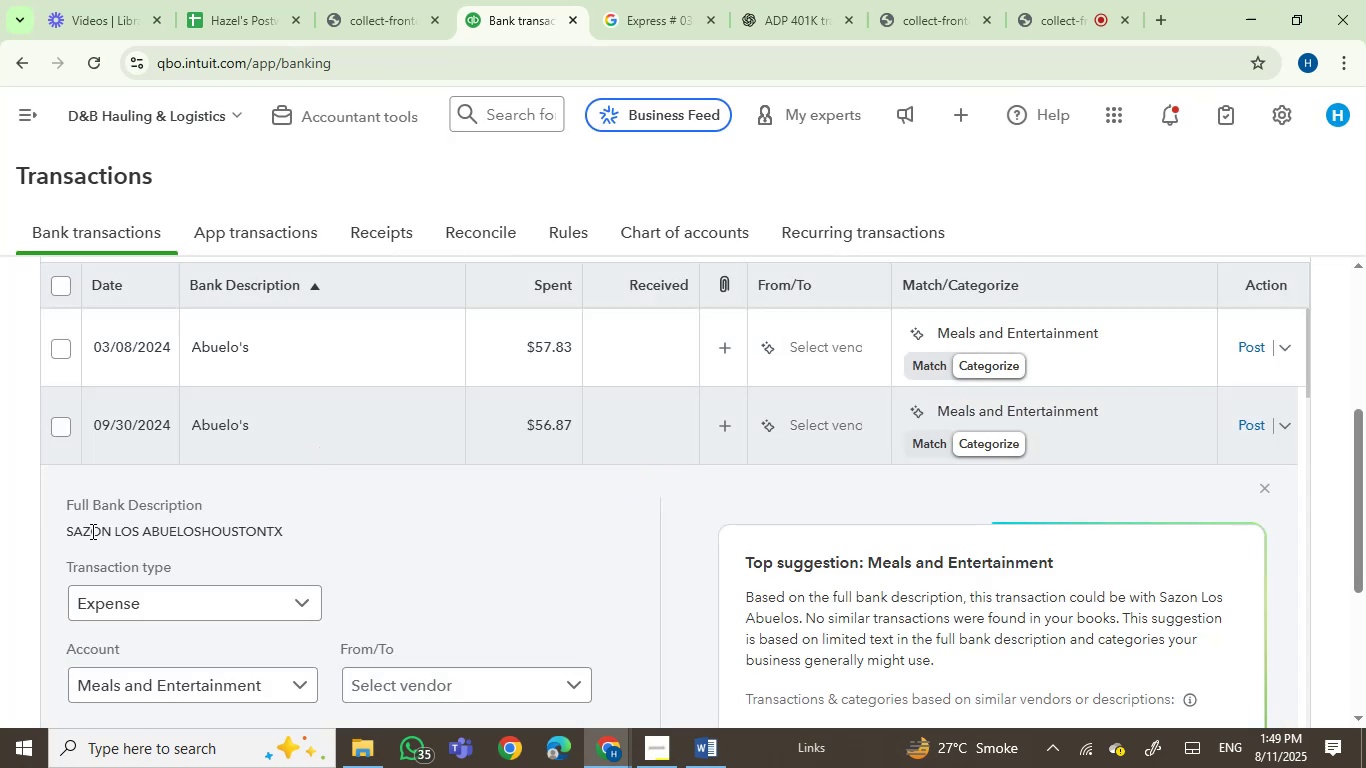 
left_click_drag(start_coordinate=[91, 531], to_coordinate=[274, 545])
 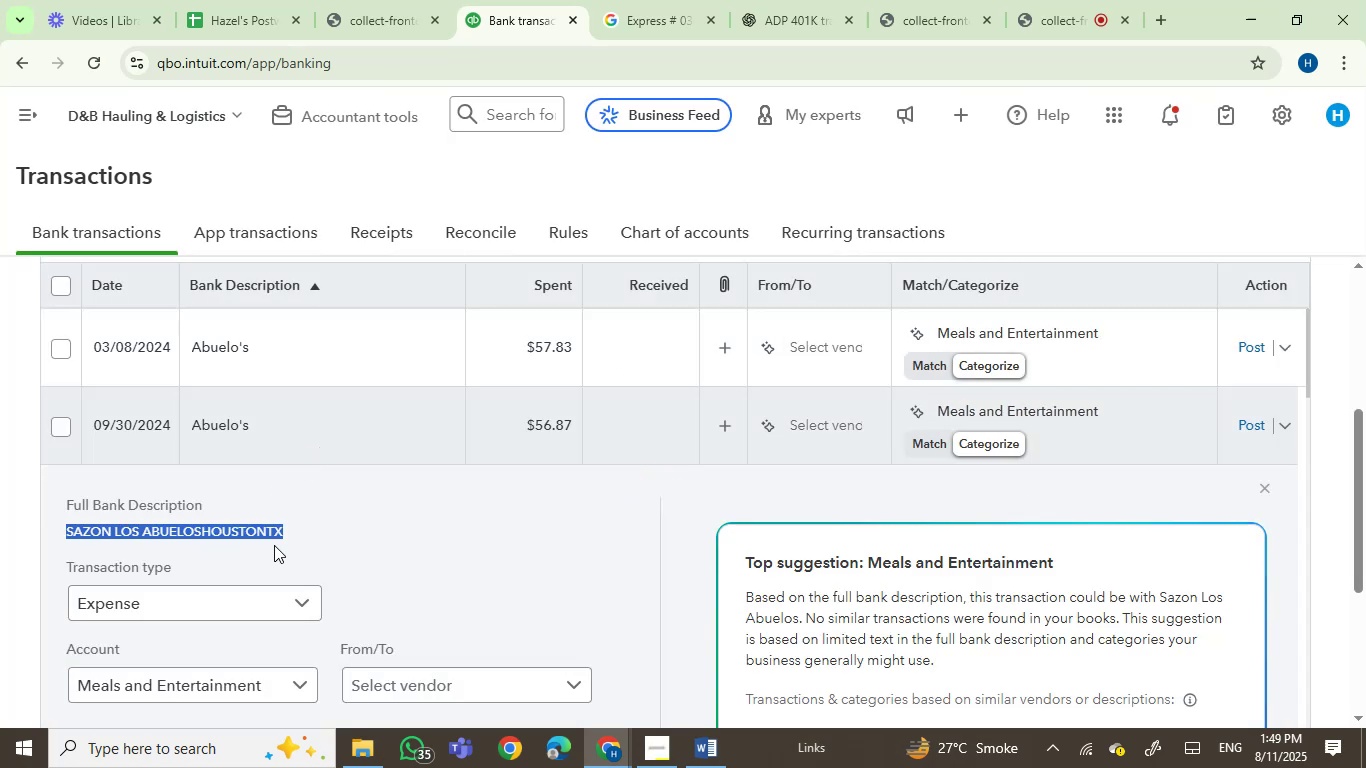 
key(Control+C)
 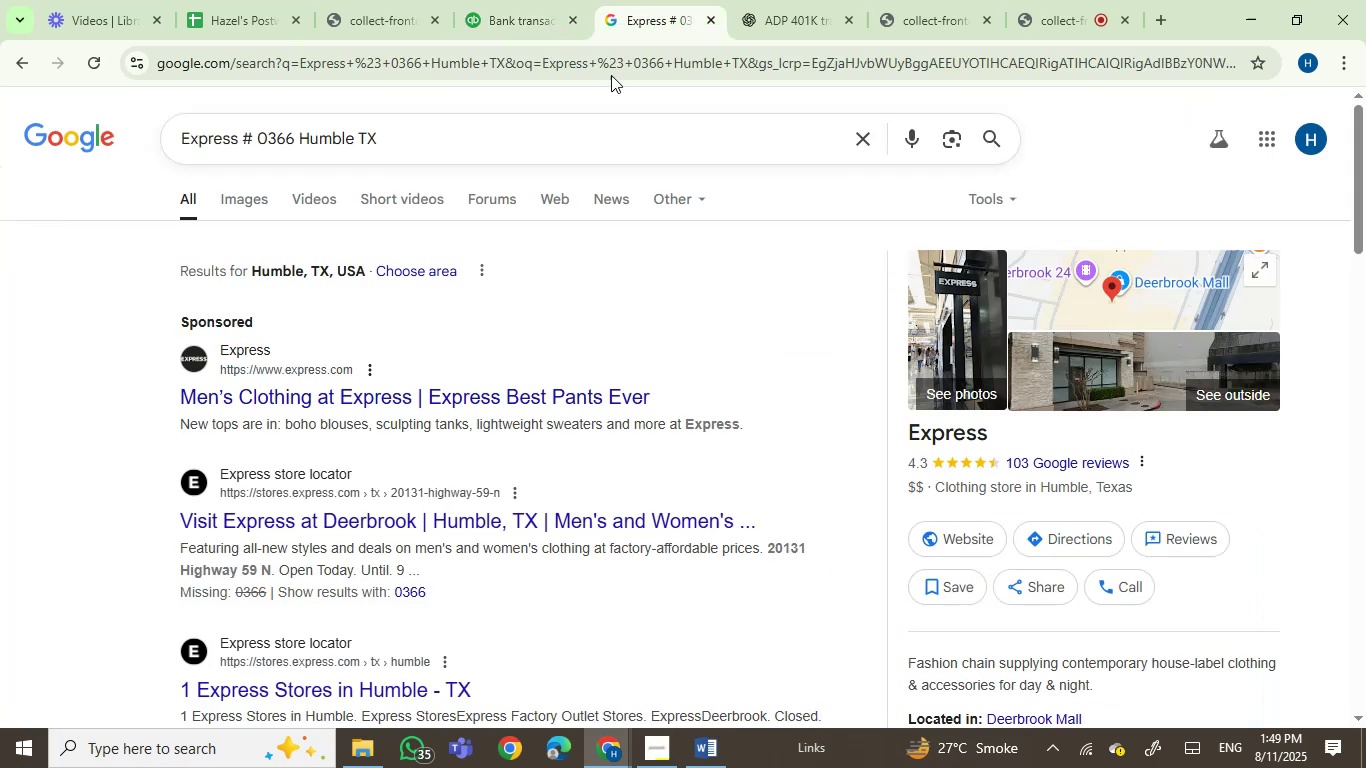 
left_click([618, 61])
 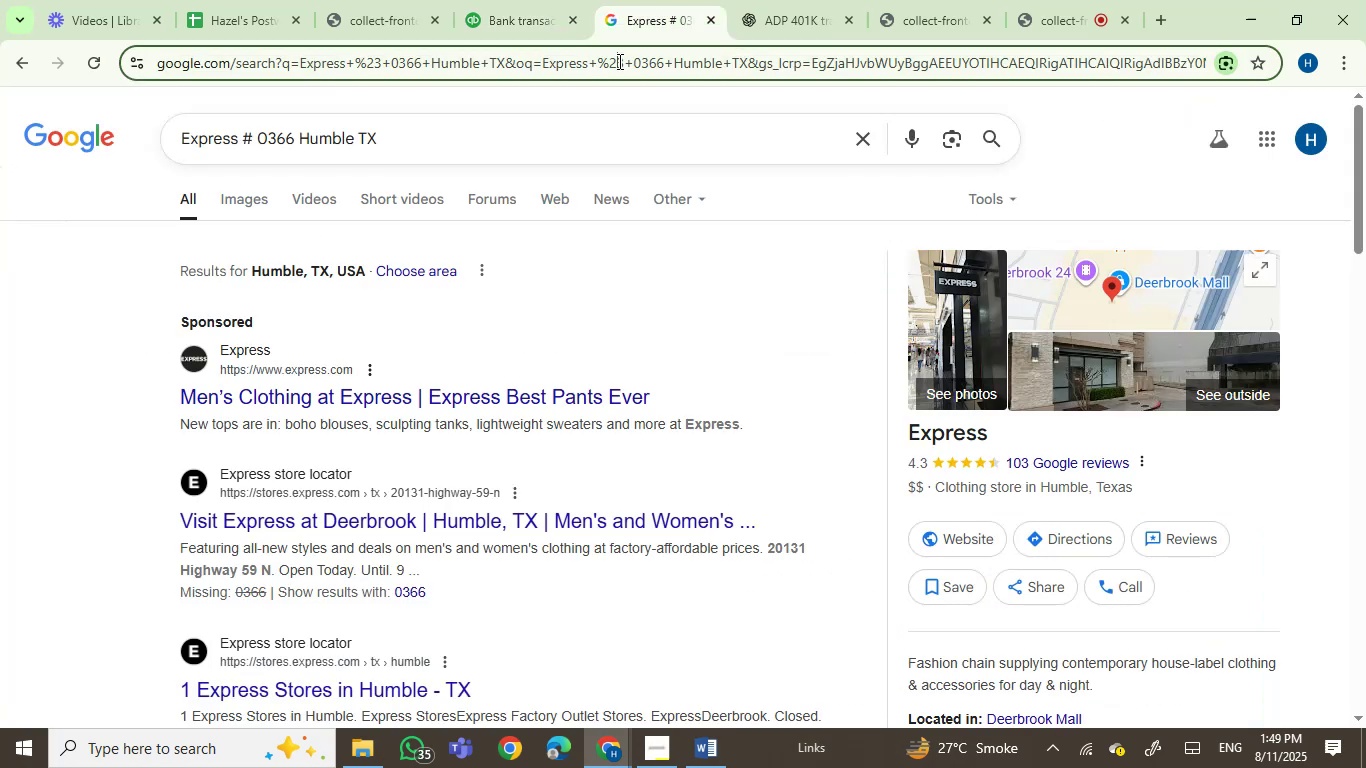 
key(Control+ControlLeft)
 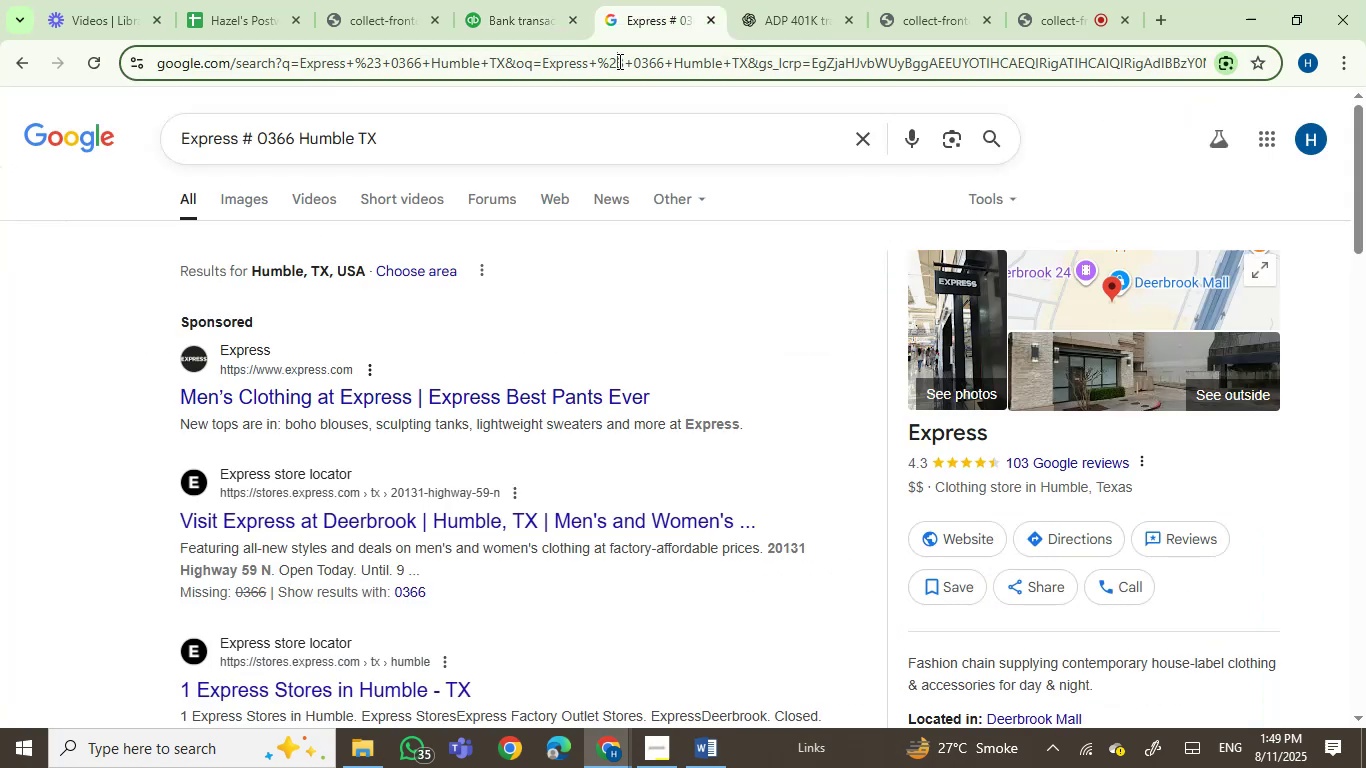 
key(Control+V)
 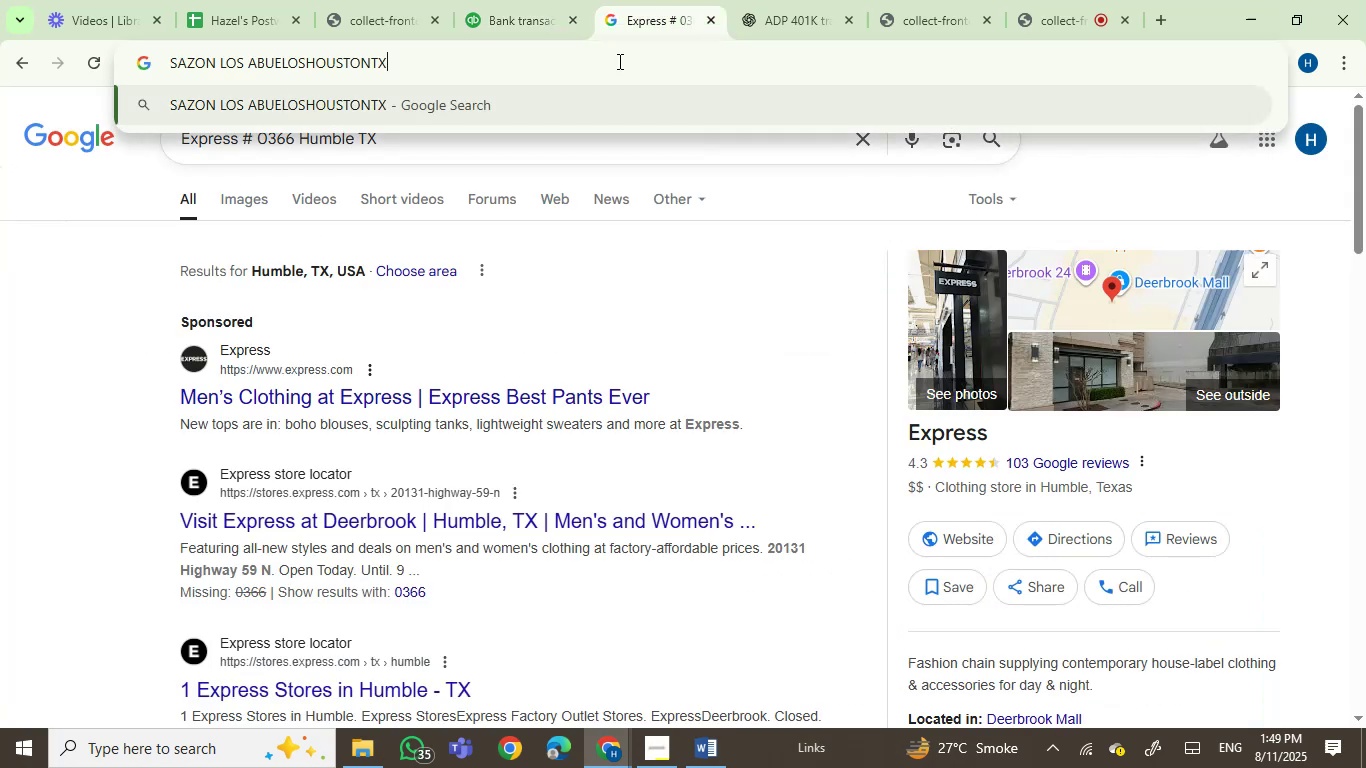 
key(Enter)
 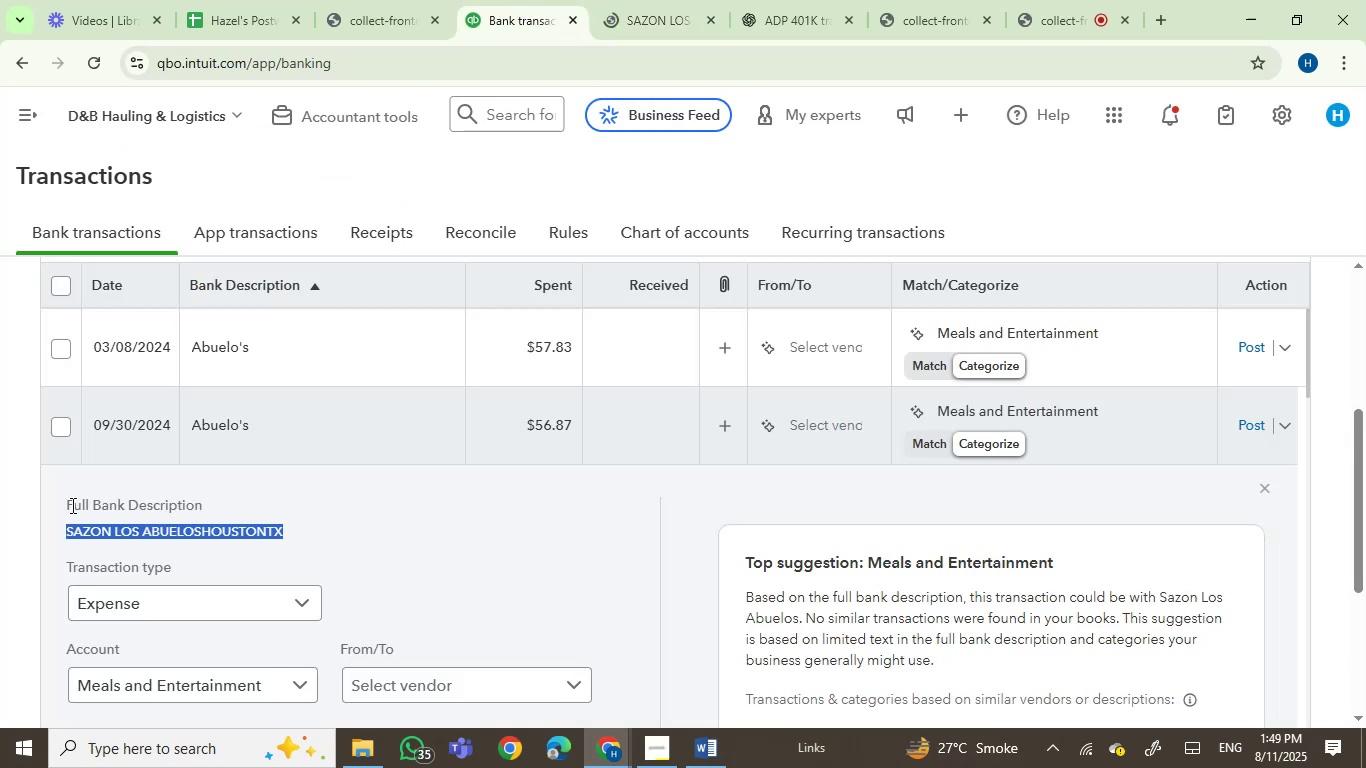 
wait(6.13)
 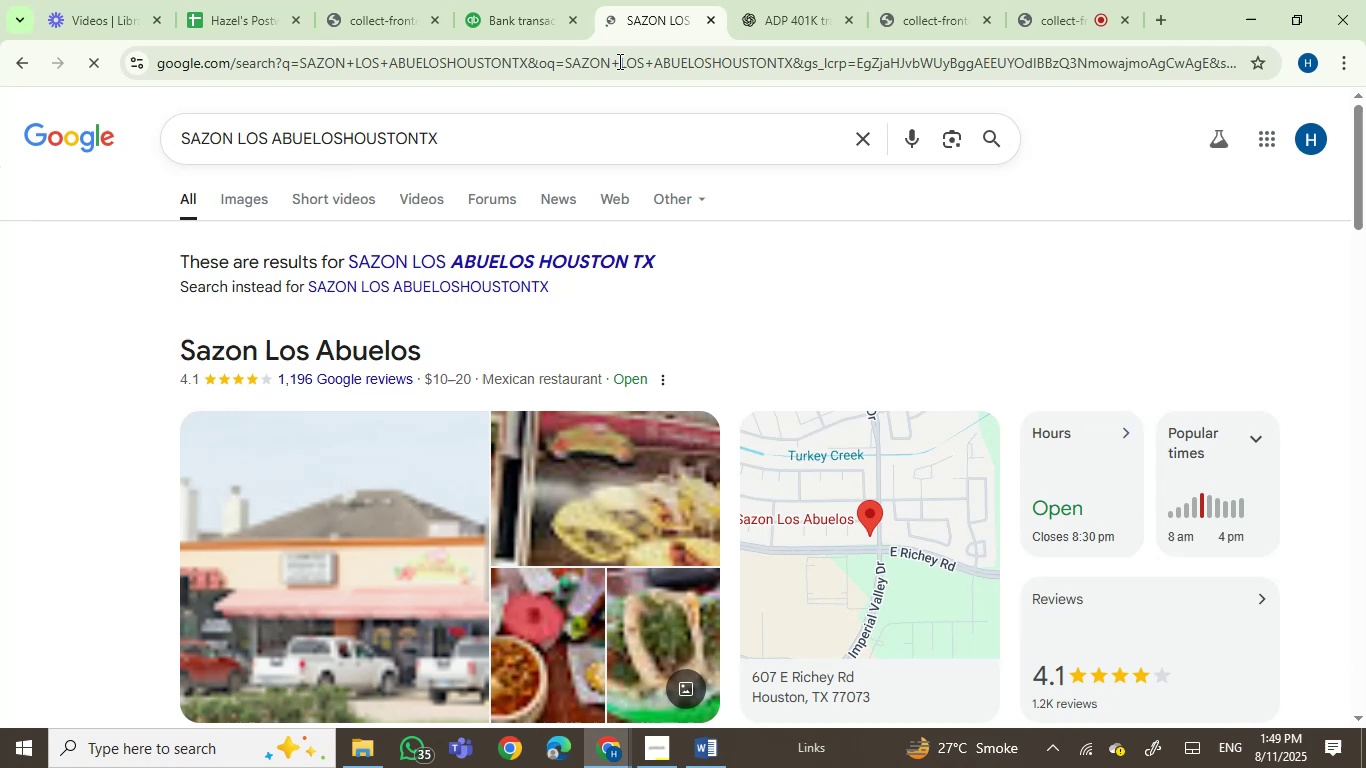 
left_click([66, 429])
 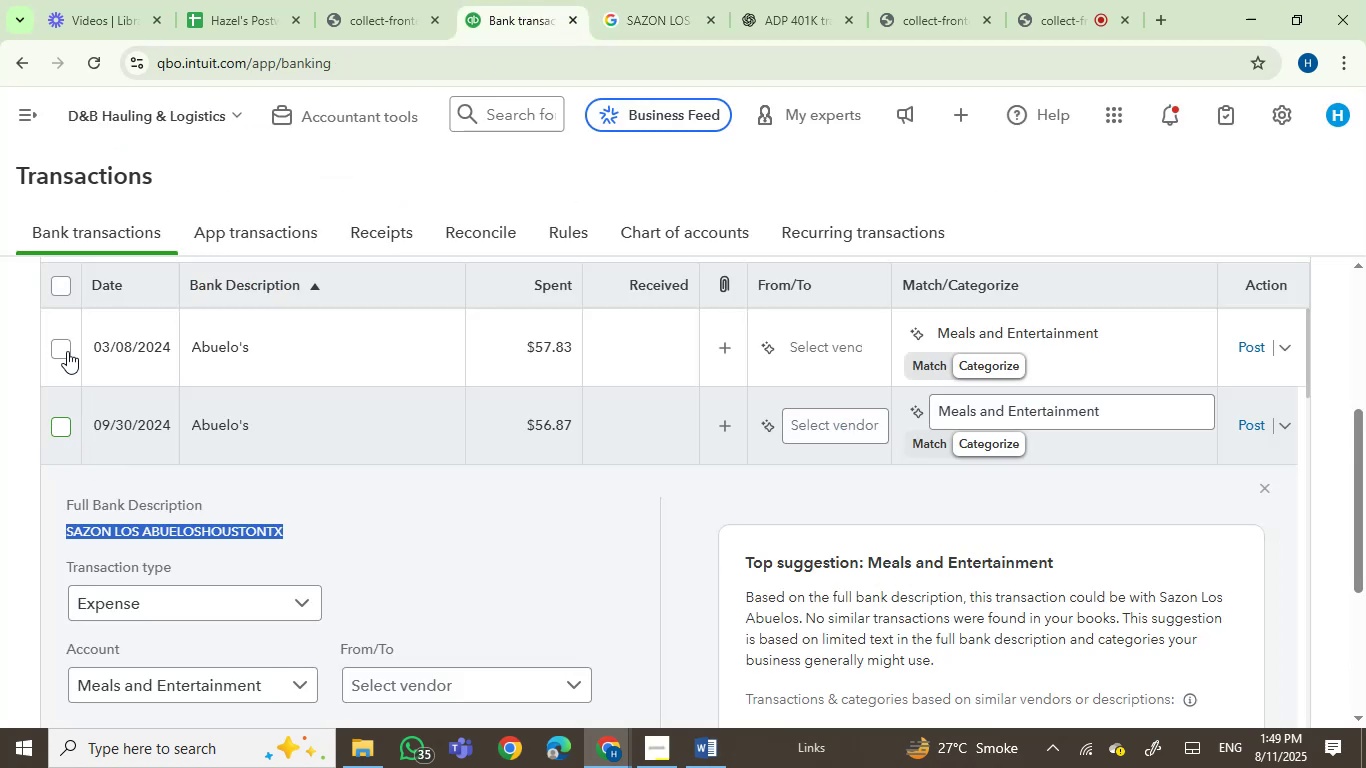 
left_click([62, 350])
 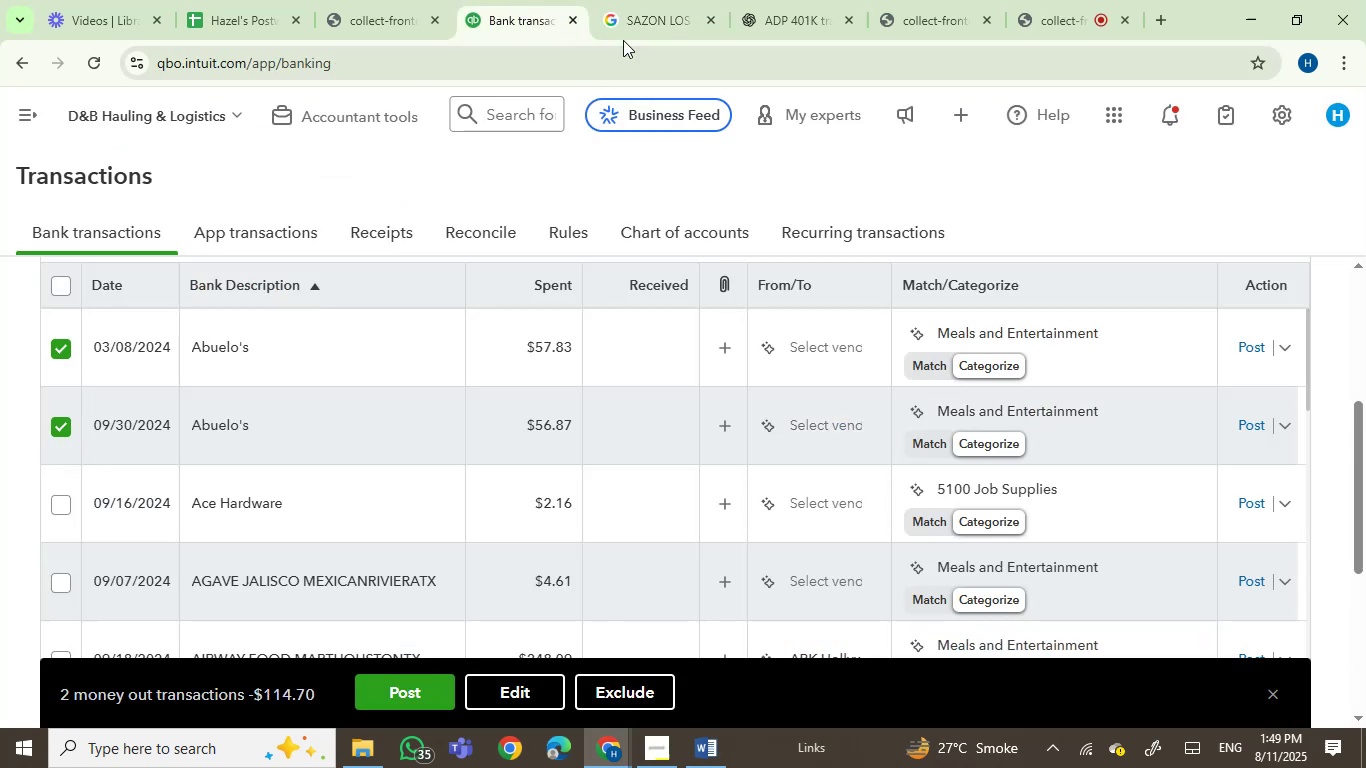 
left_click([639, 24])
 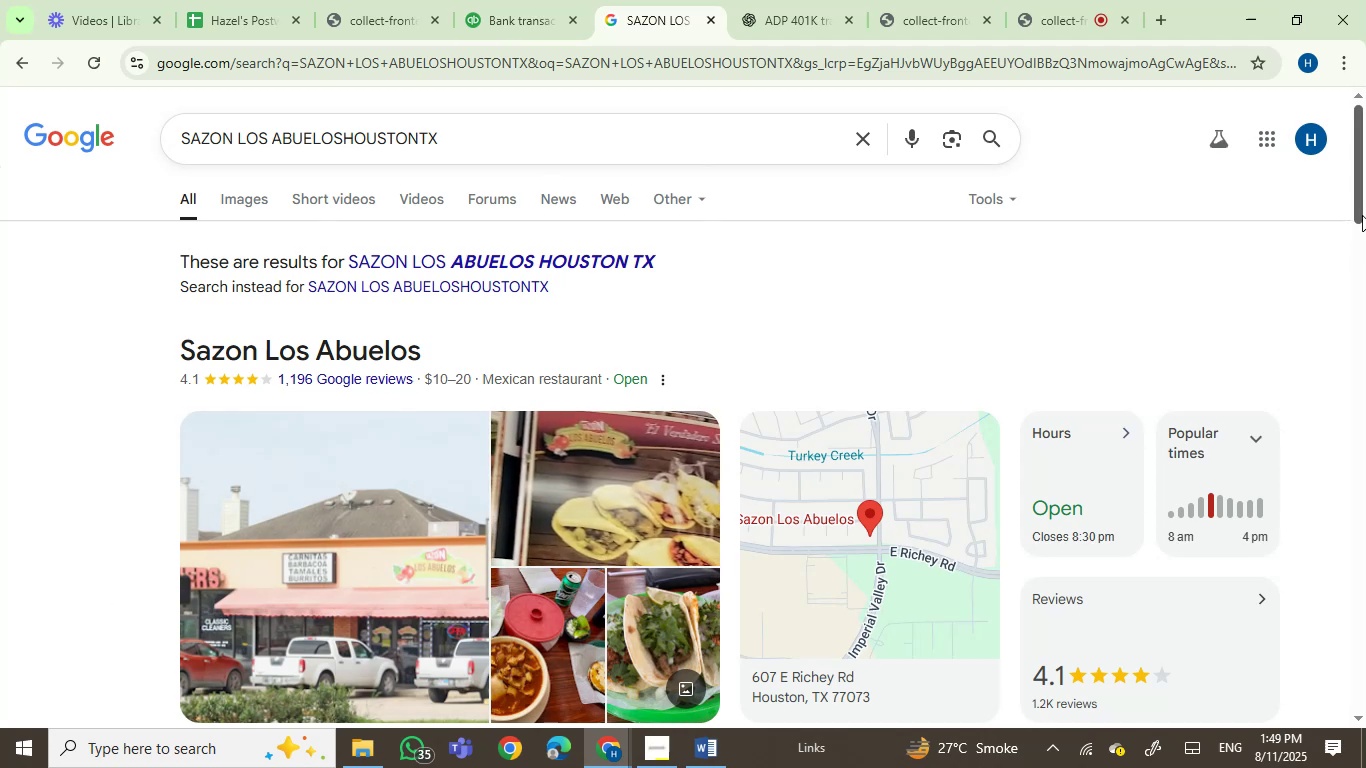 
wait(12.27)
 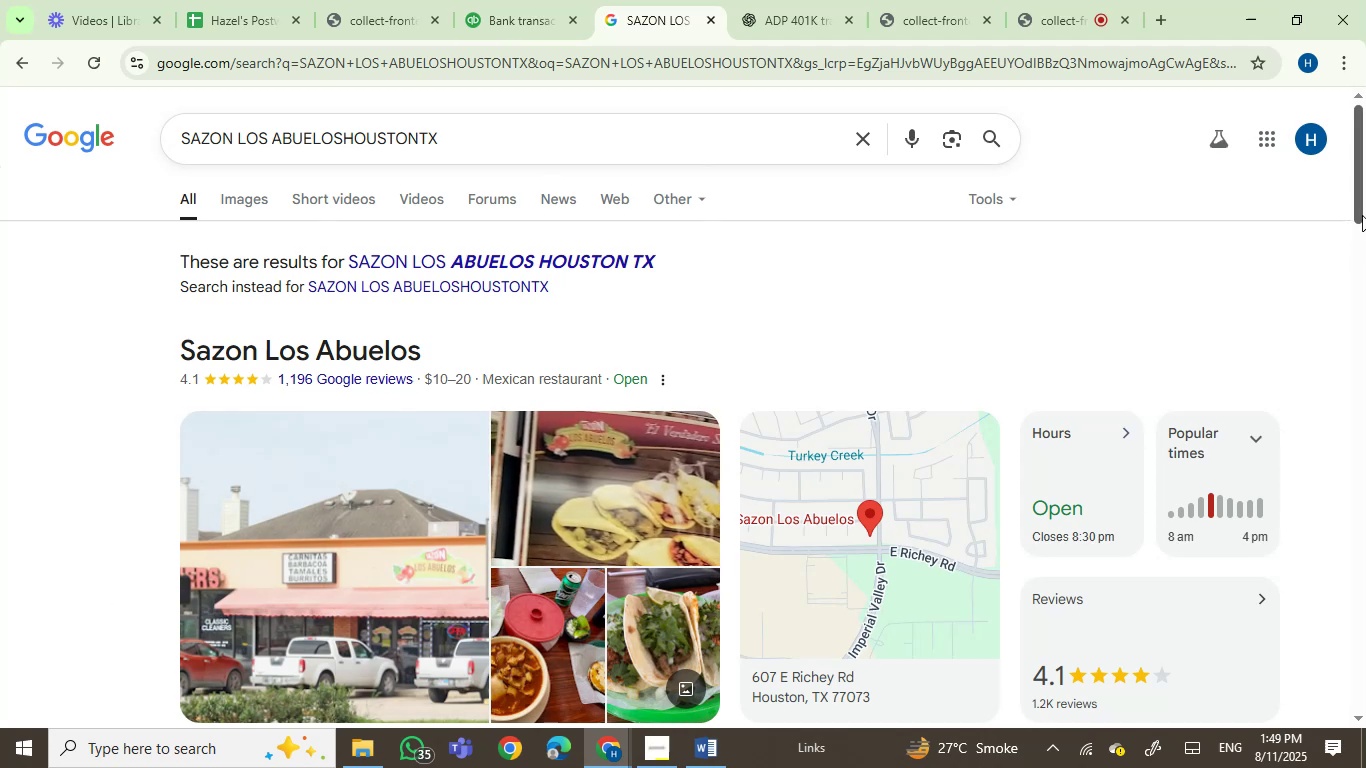 
left_click([491, 25])
 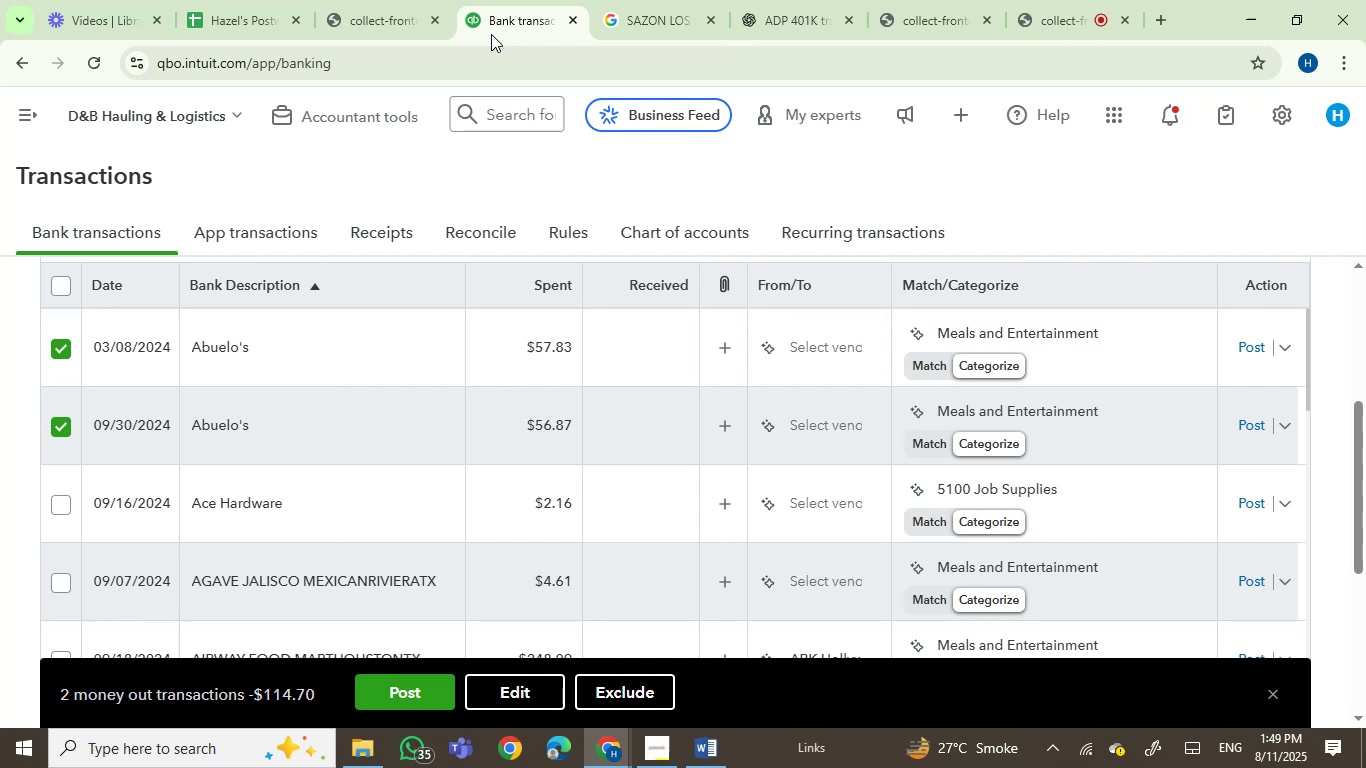 
left_click([645, 4])
 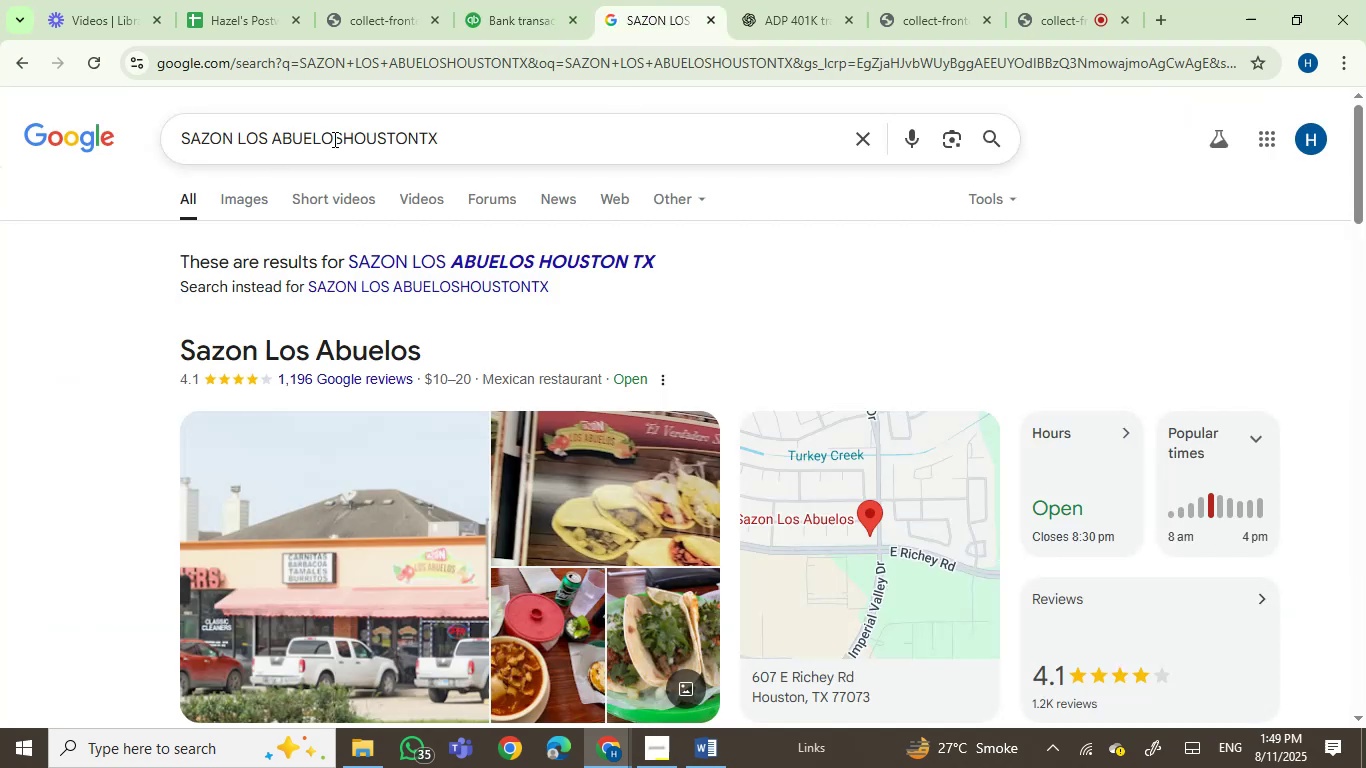 
left_click([333, 139])
 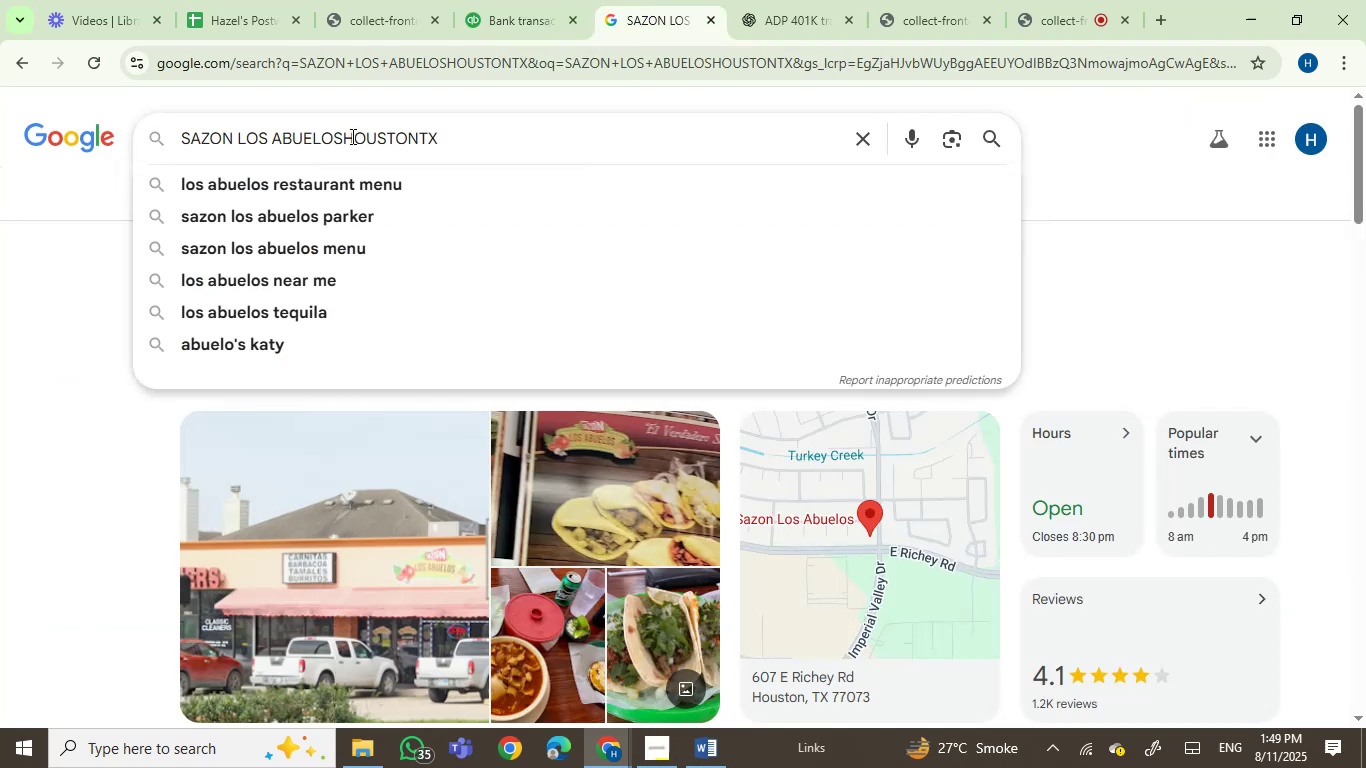 
left_click_drag(start_coordinate=[344, 140], to_coordinate=[174, 134])
 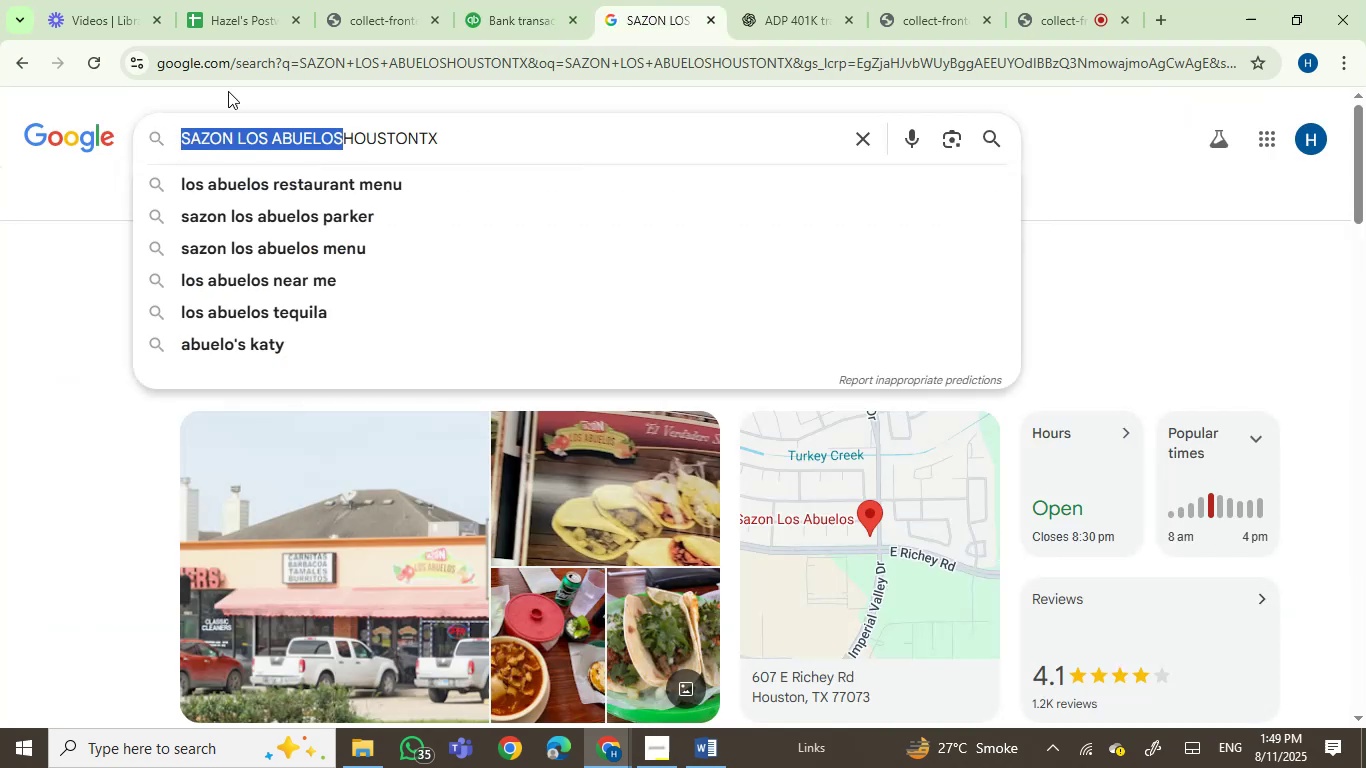 
key(Control+C)
 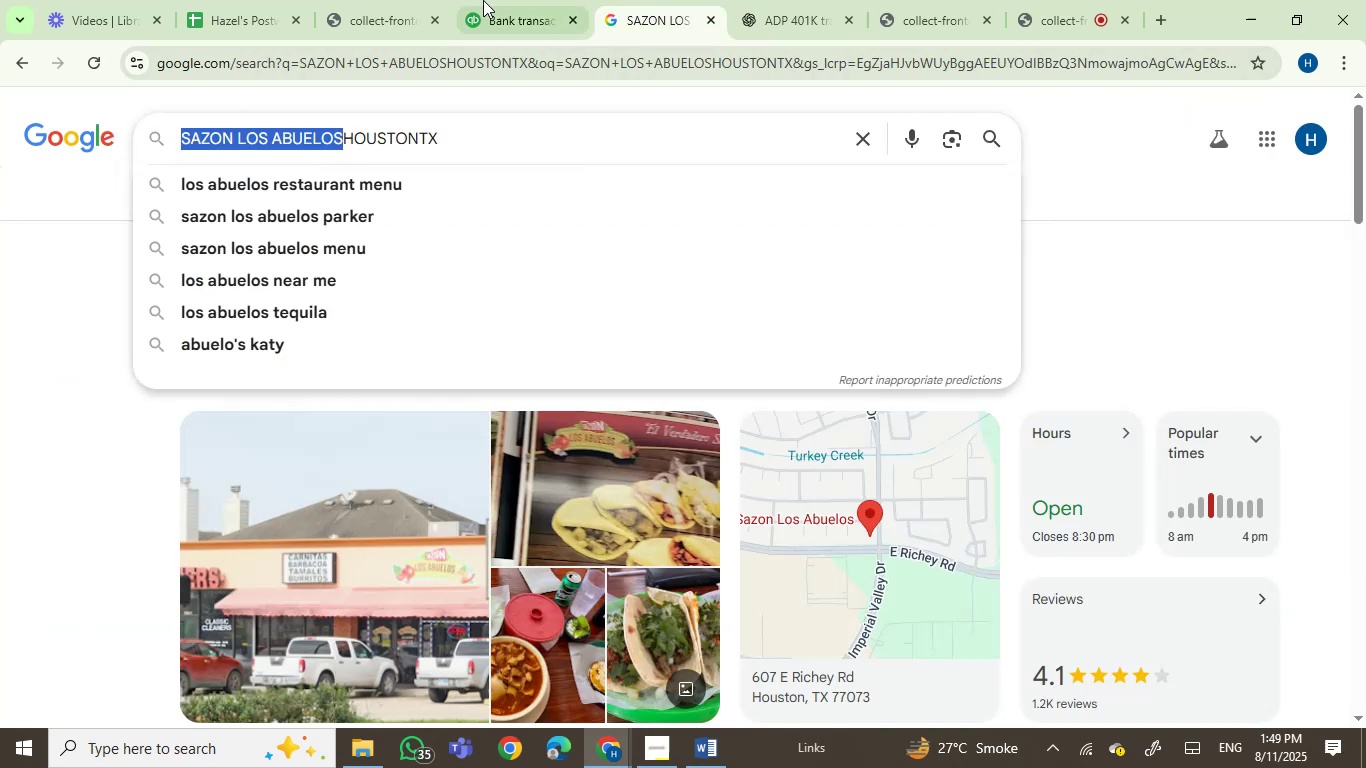 
left_click([499, 0])
 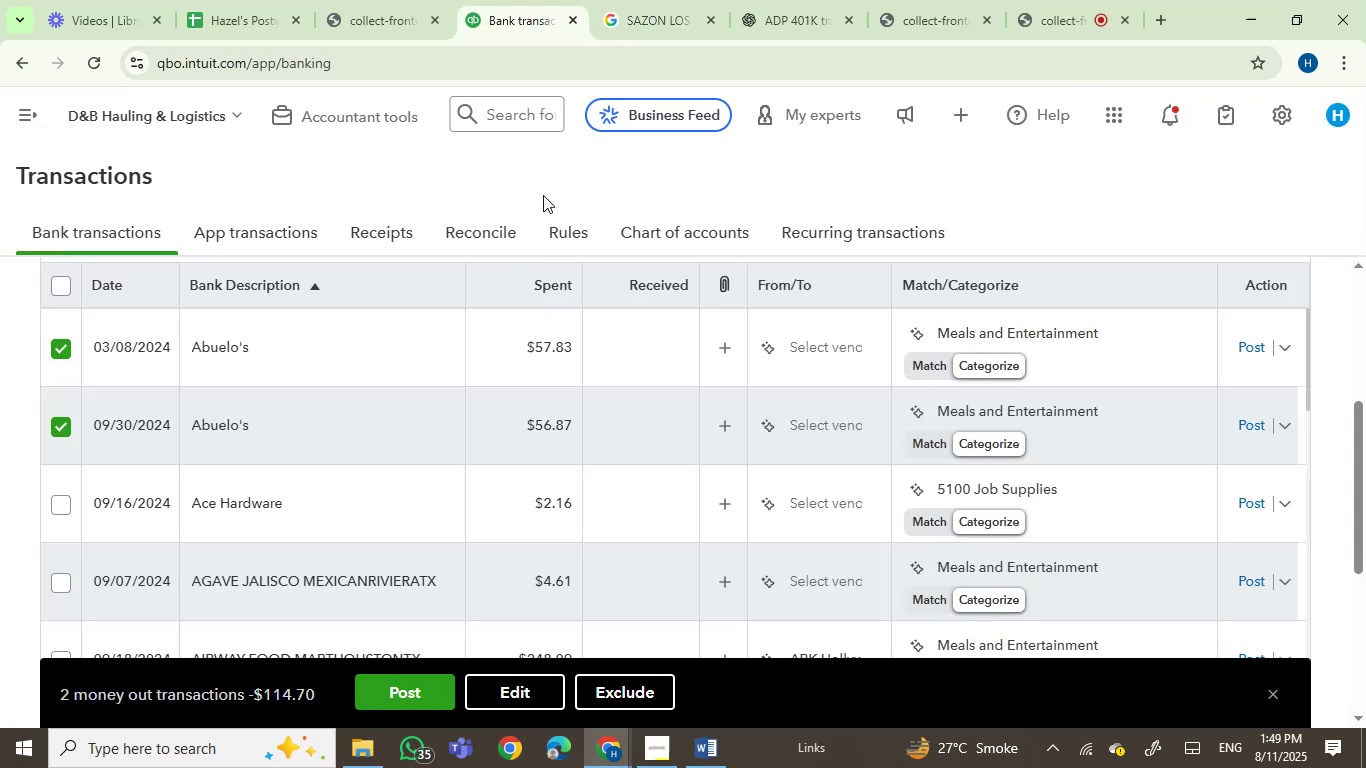 
left_click([591, 0])
 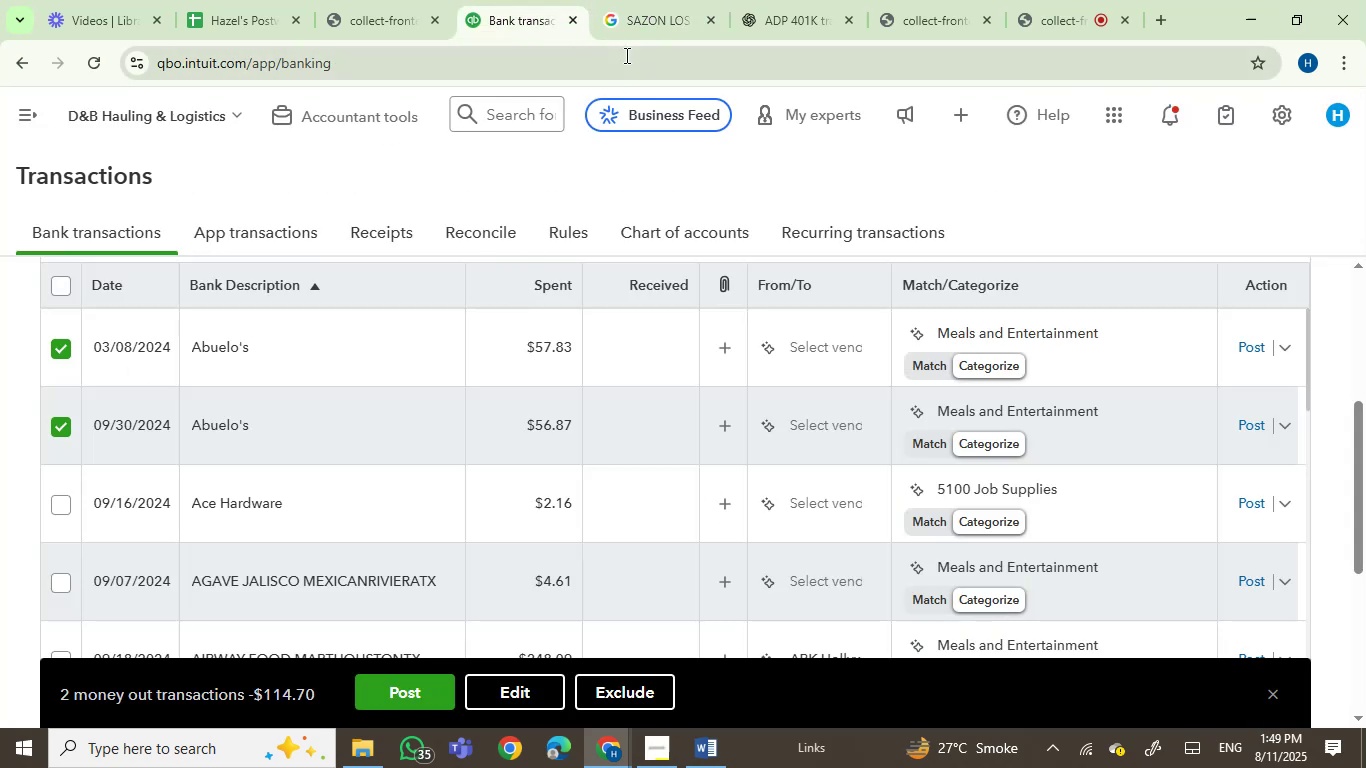 
left_click([665, 0])
 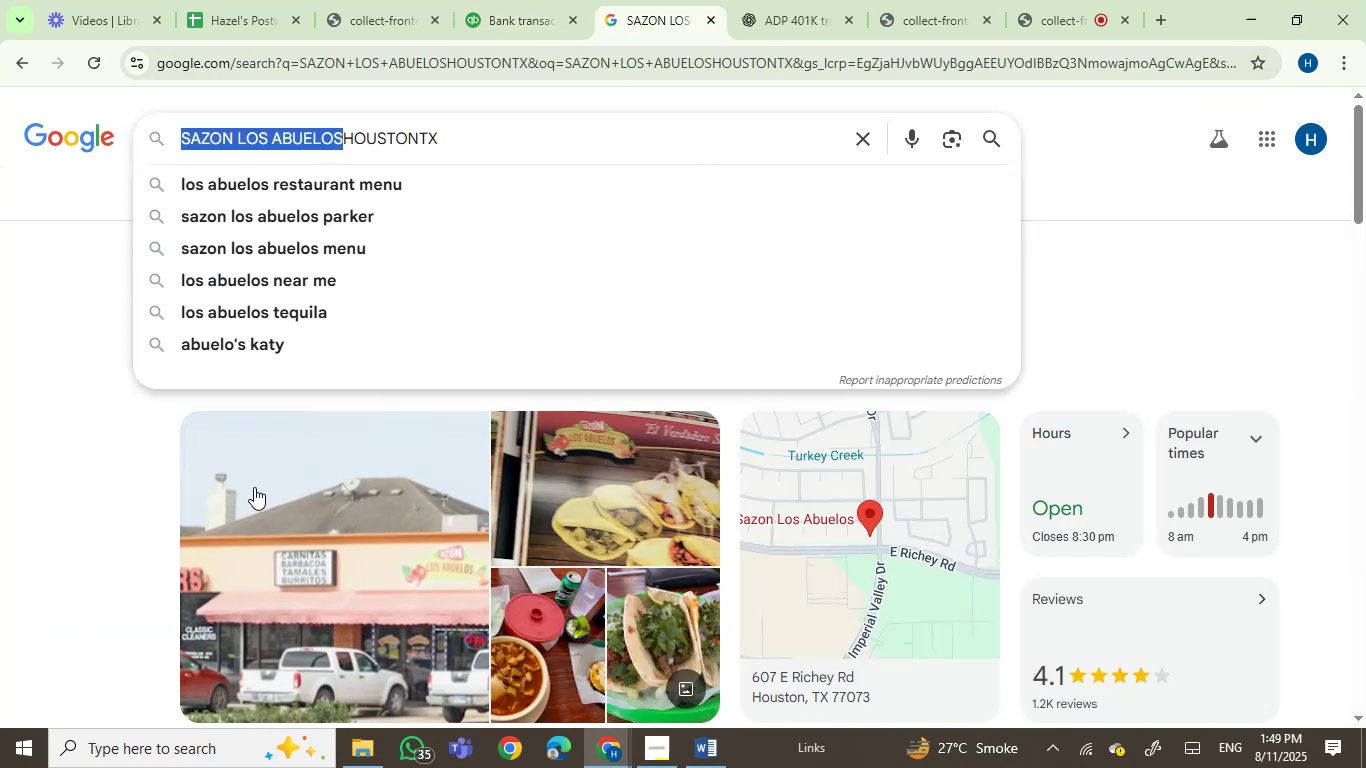 
left_click([80, 468])
 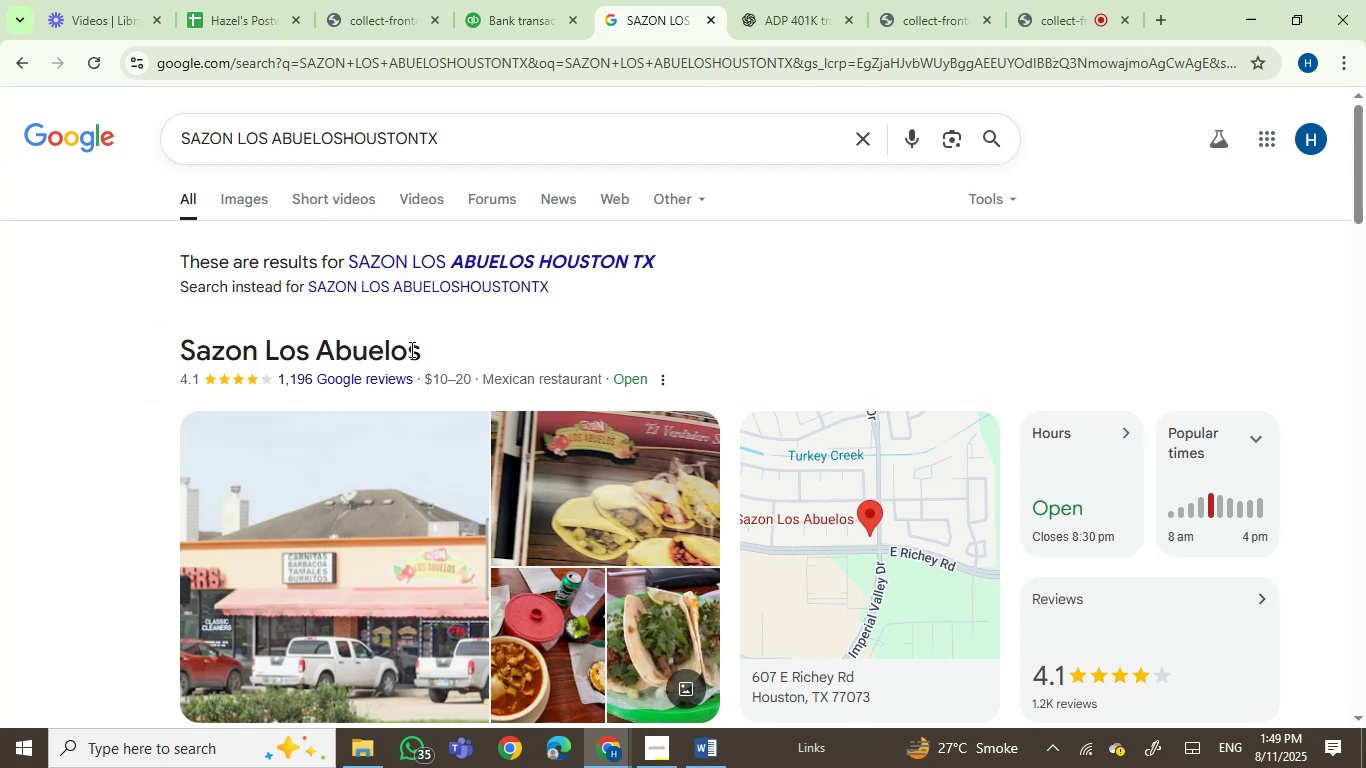 
left_click_drag(start_coordinate=[419, 344], to_coordinate=[179, 352])
 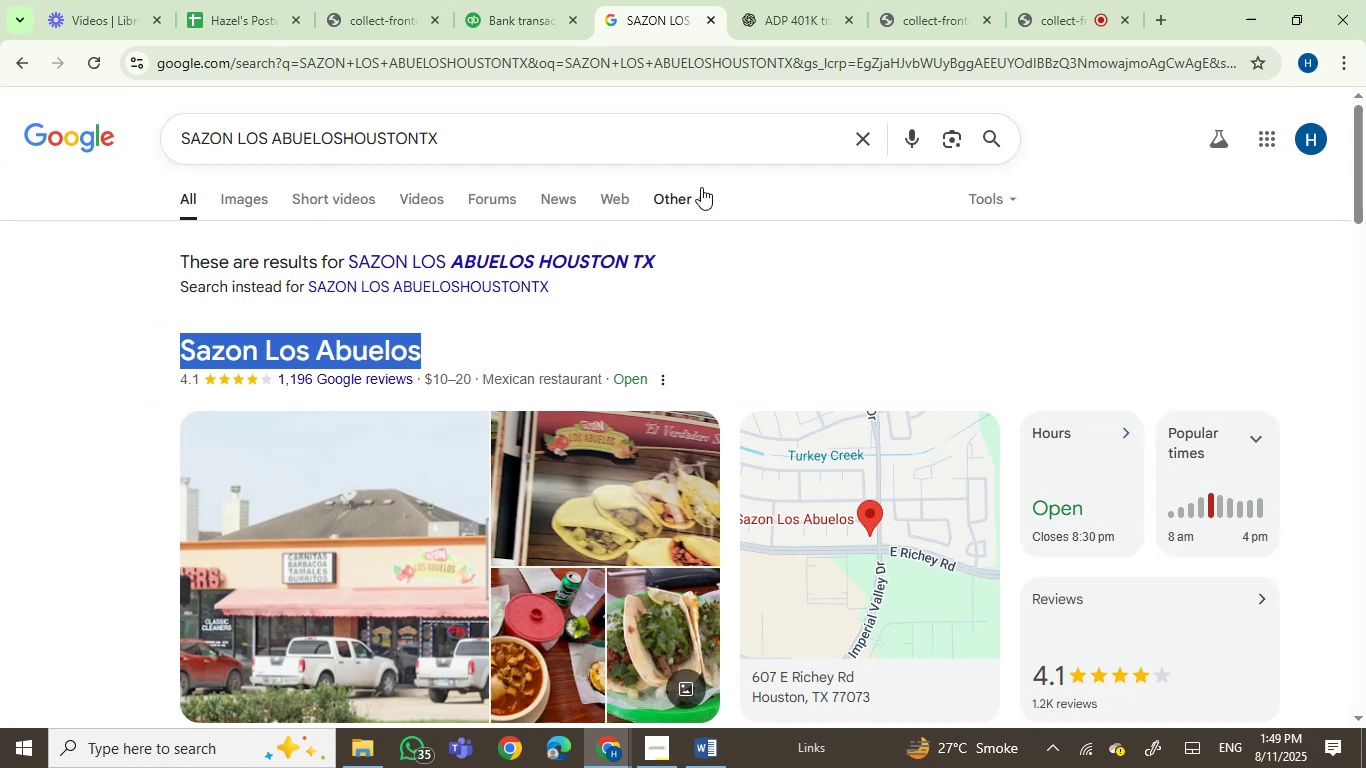 
key(Control+C)
 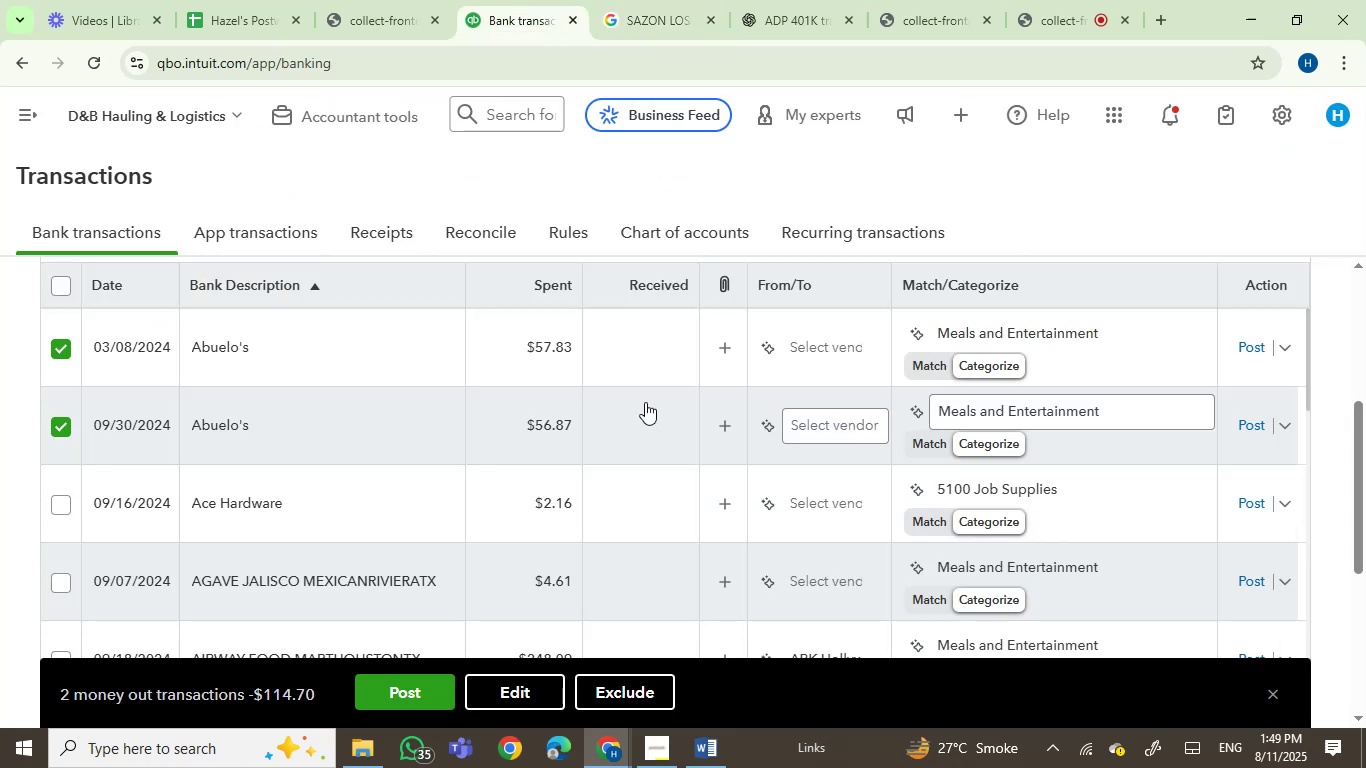 
left_click([497, 698])
 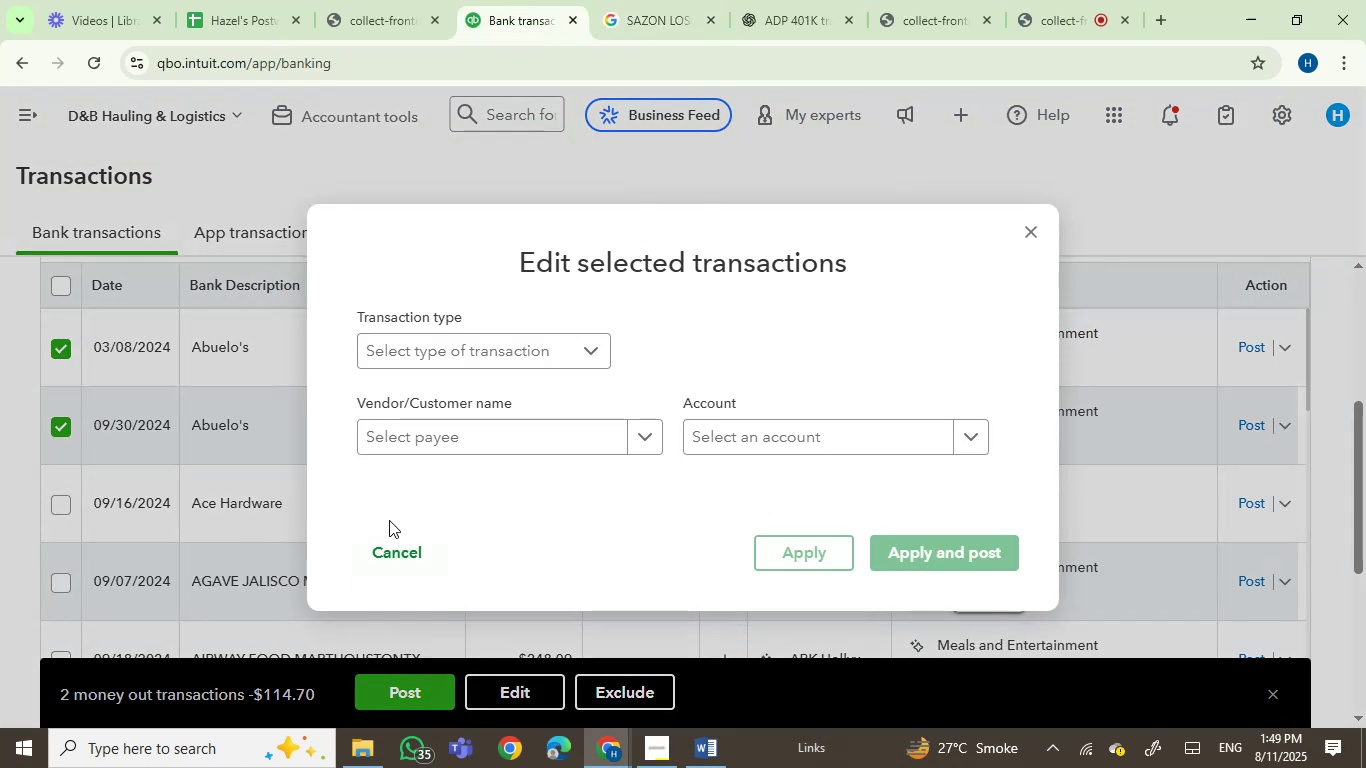 
left_click([423, 436])
 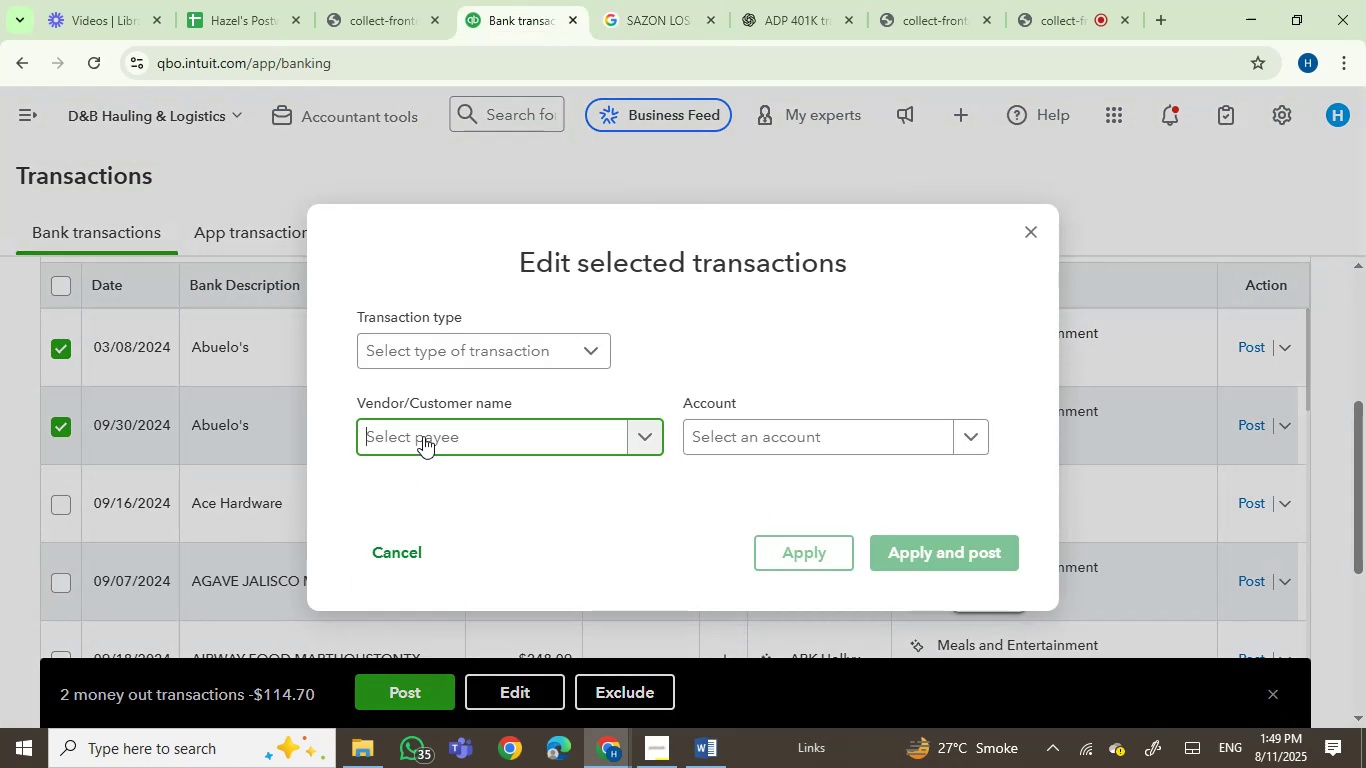 
key(Control+V)
 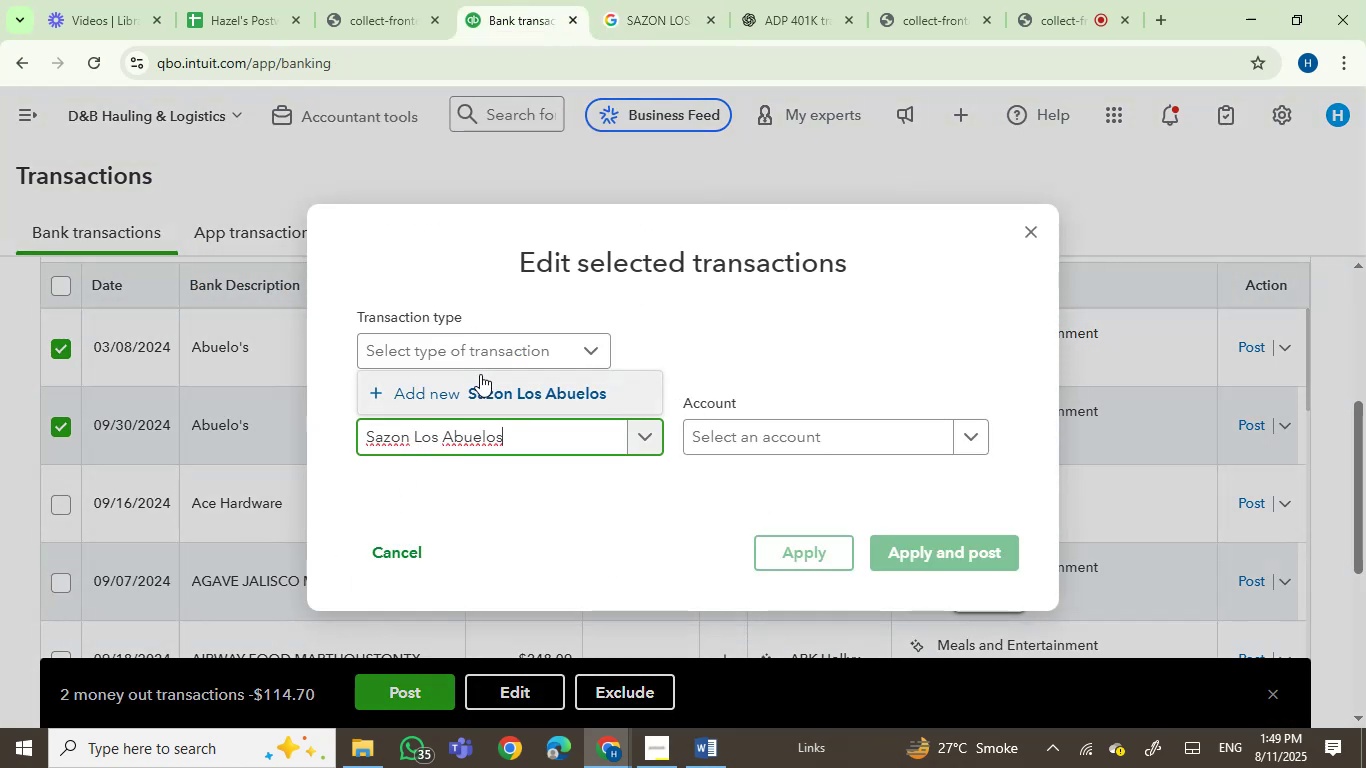 
left_click([476, 398])
 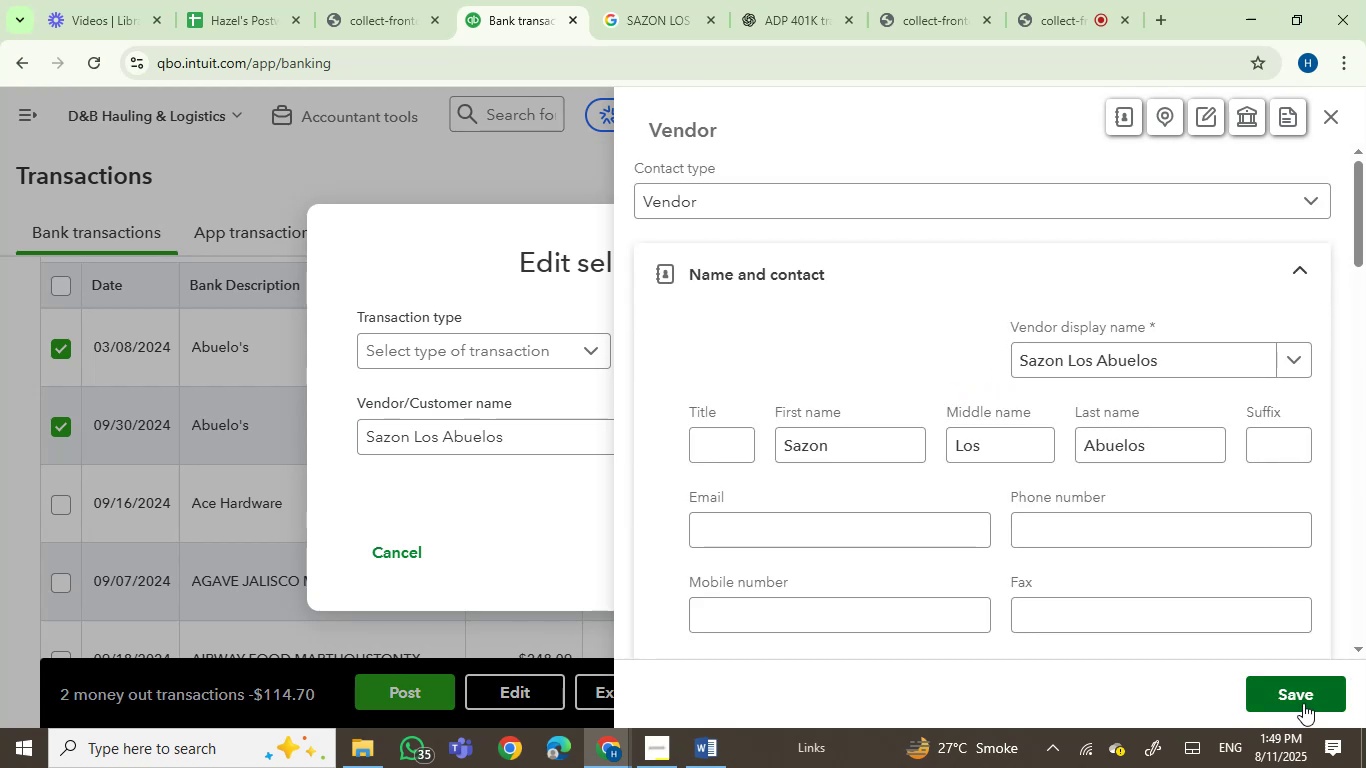 
left_click([1303, 703])
 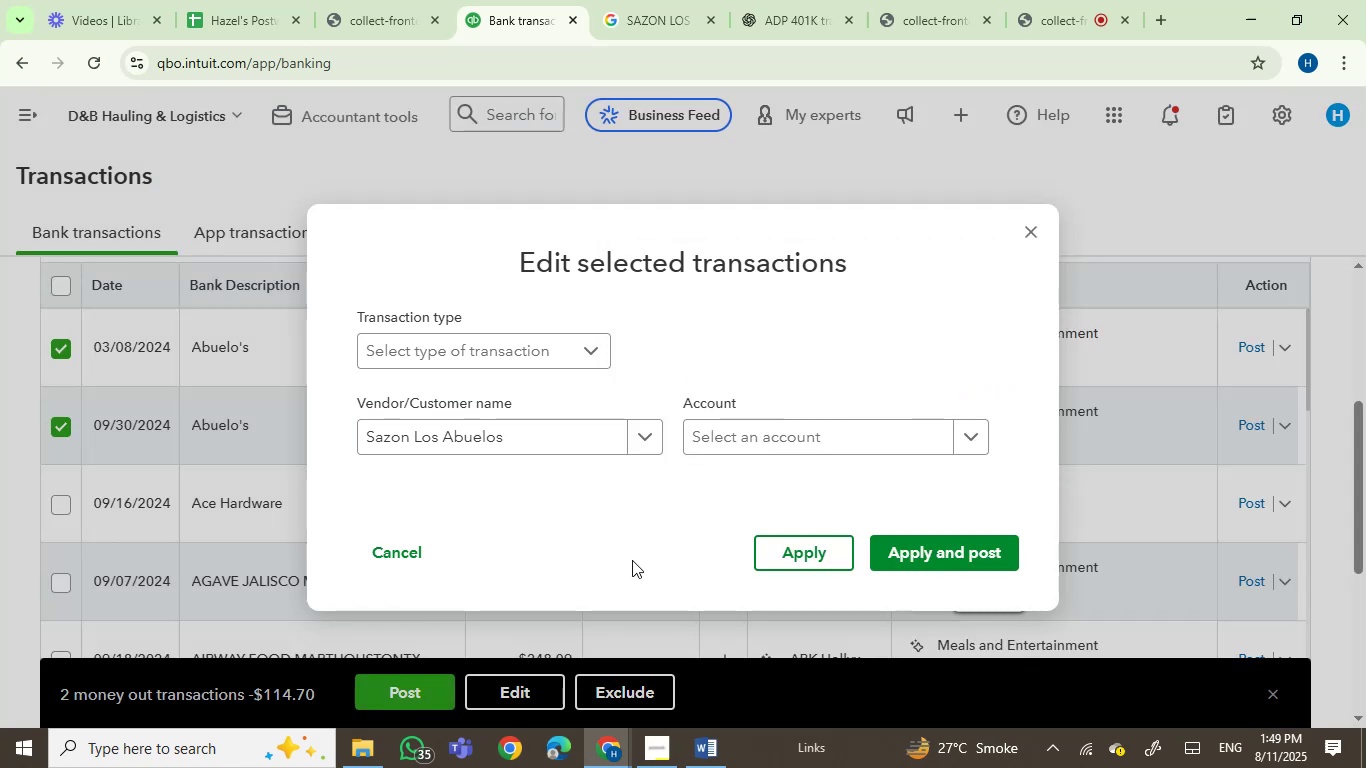 
left_click([738, 428])
 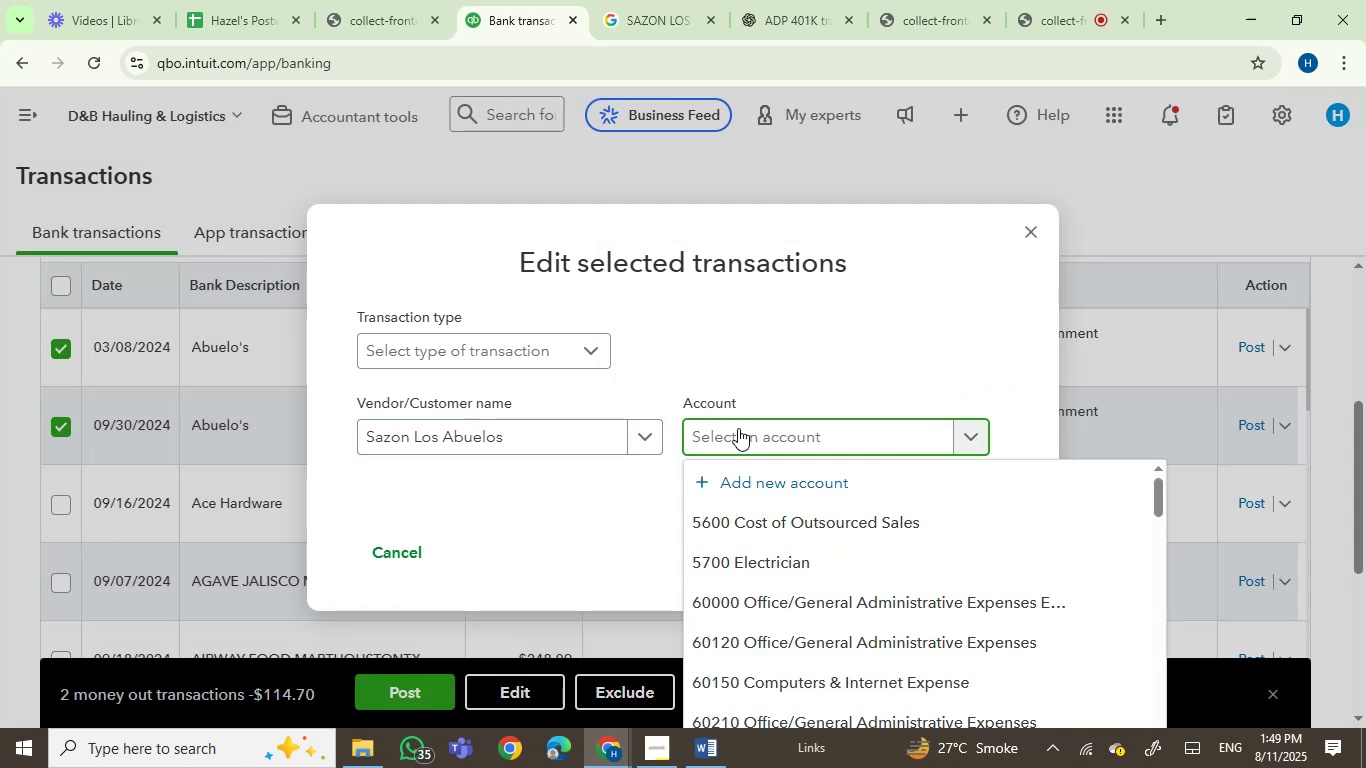 
type(mea)
 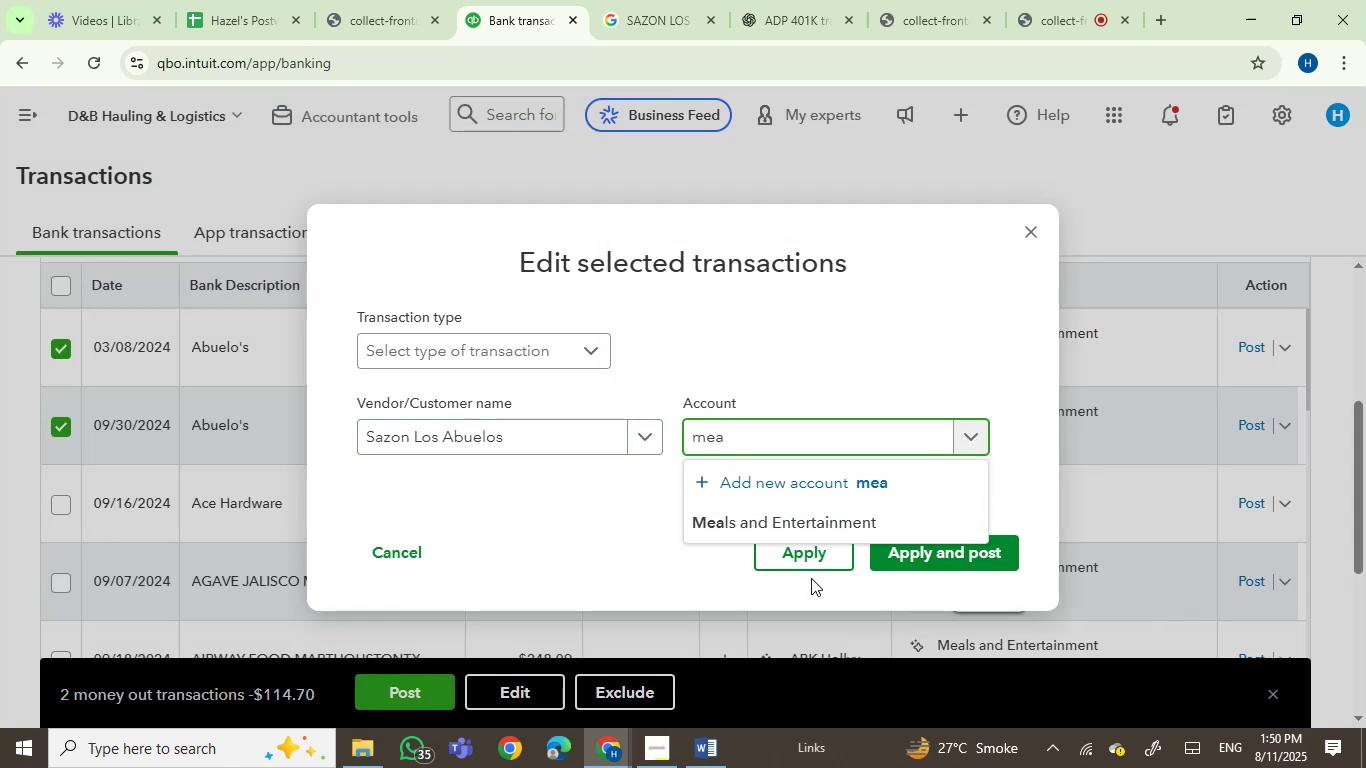 
left_click([825, 523])
 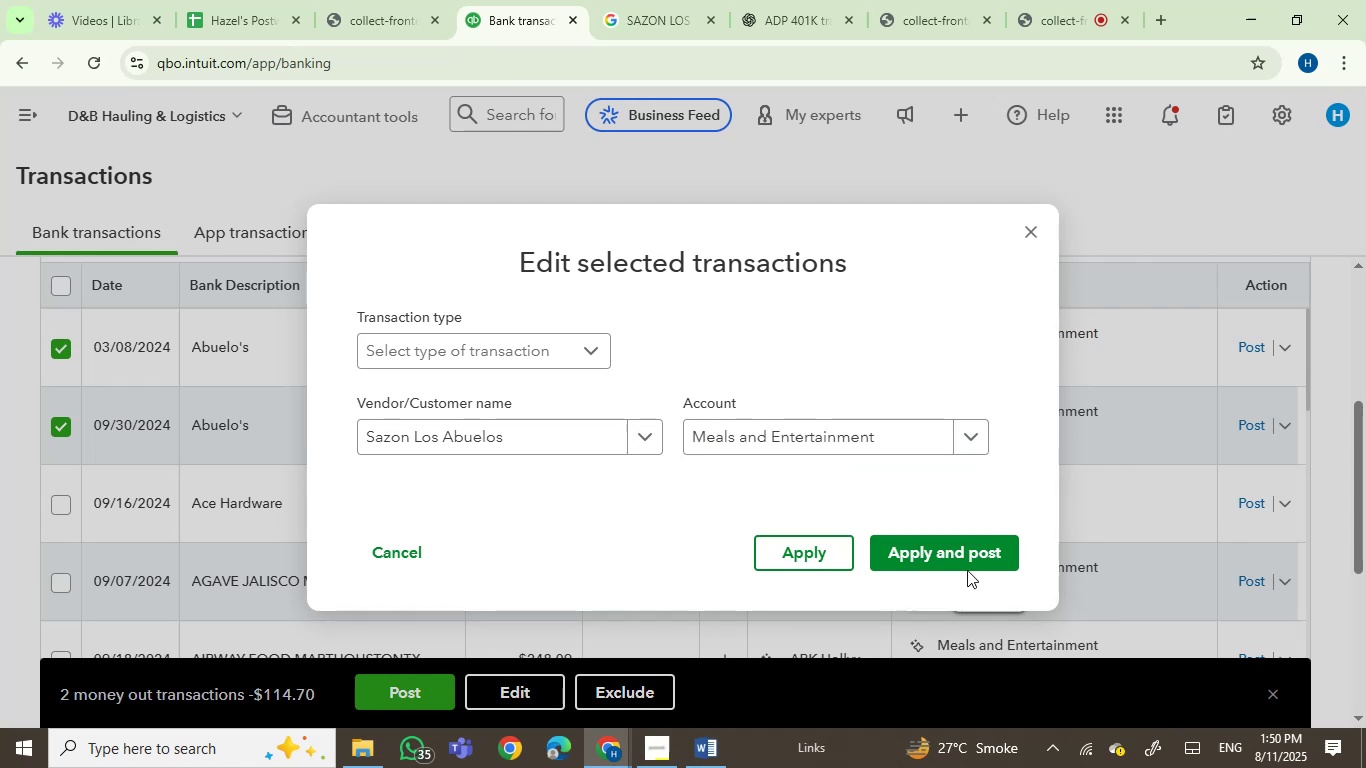 
left_click([956, 551])
 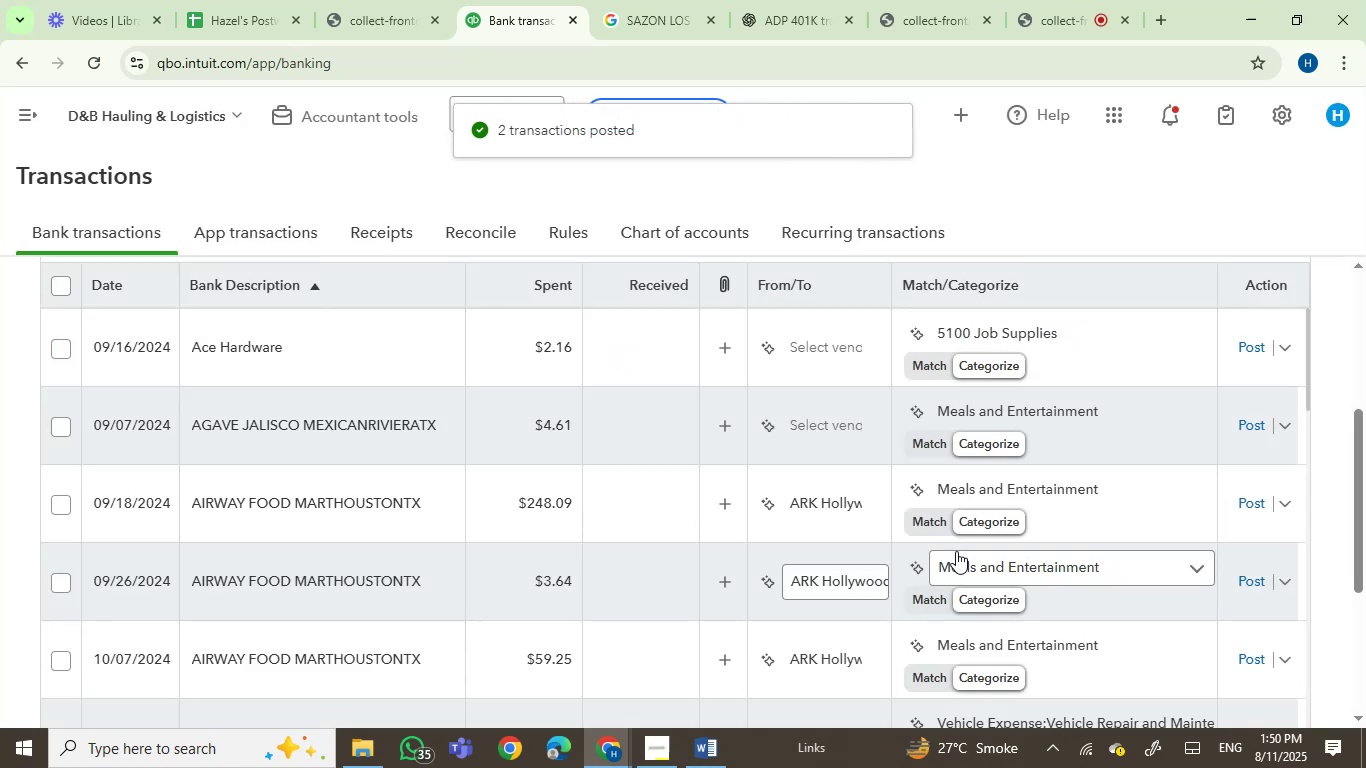 
wait(6.27)
 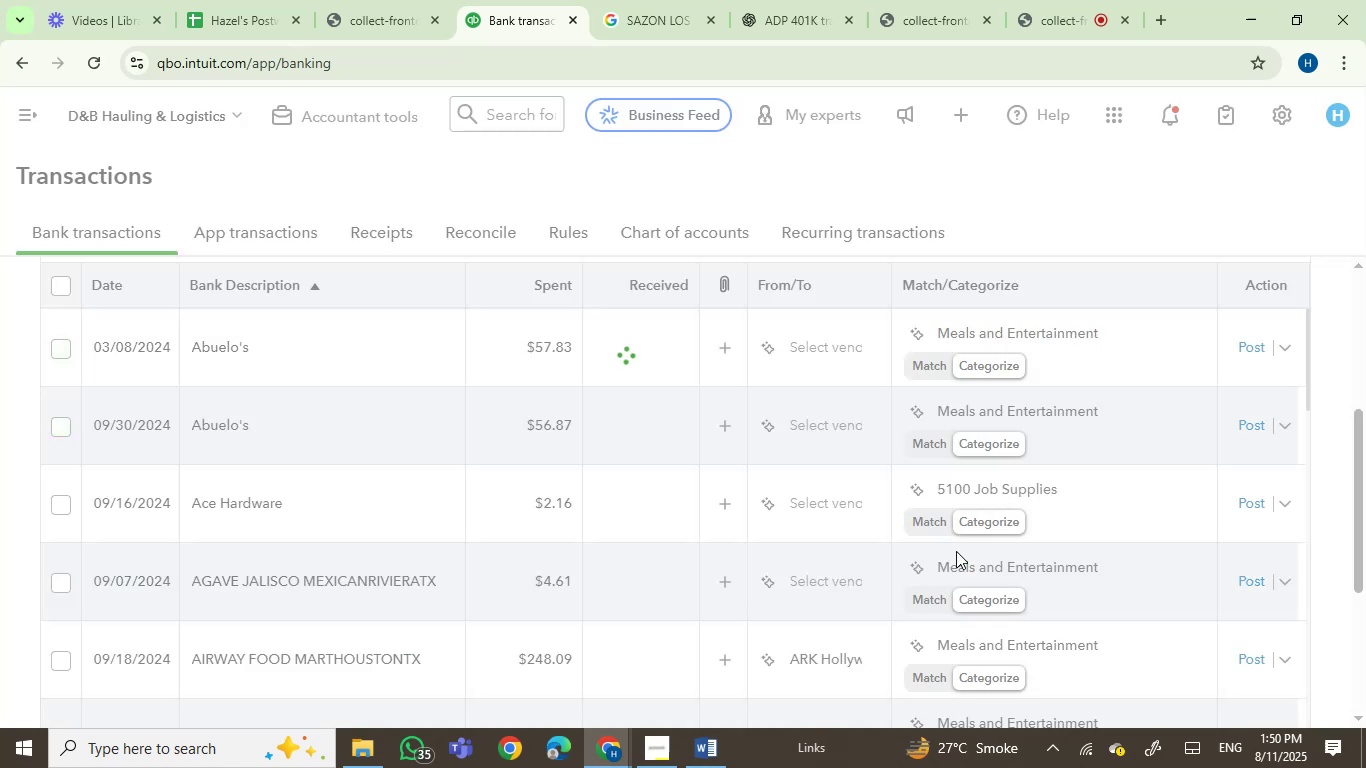 
left_click([290, 362])
 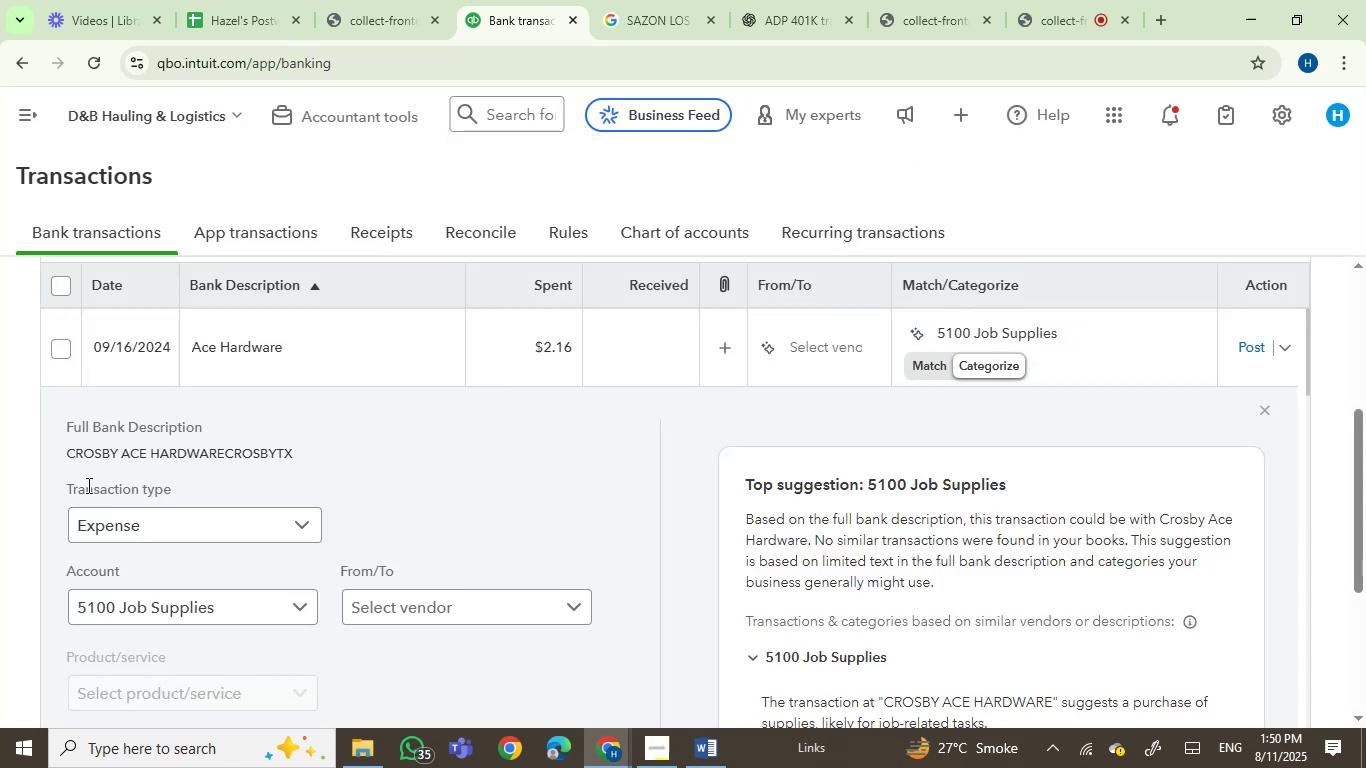 
left_click([90, 458])
 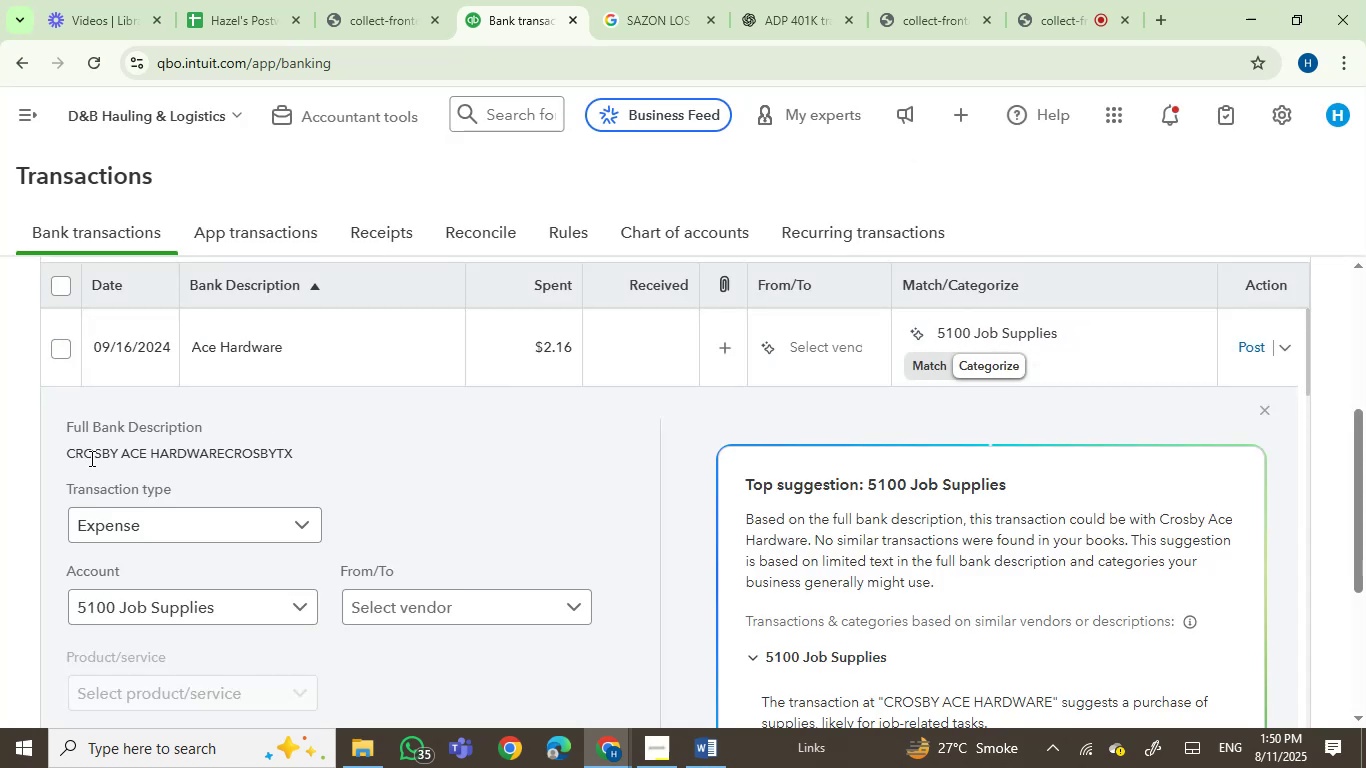 
left_click_drag(start_coordinate=[90, 458], to_coordinate=[244, 454])
 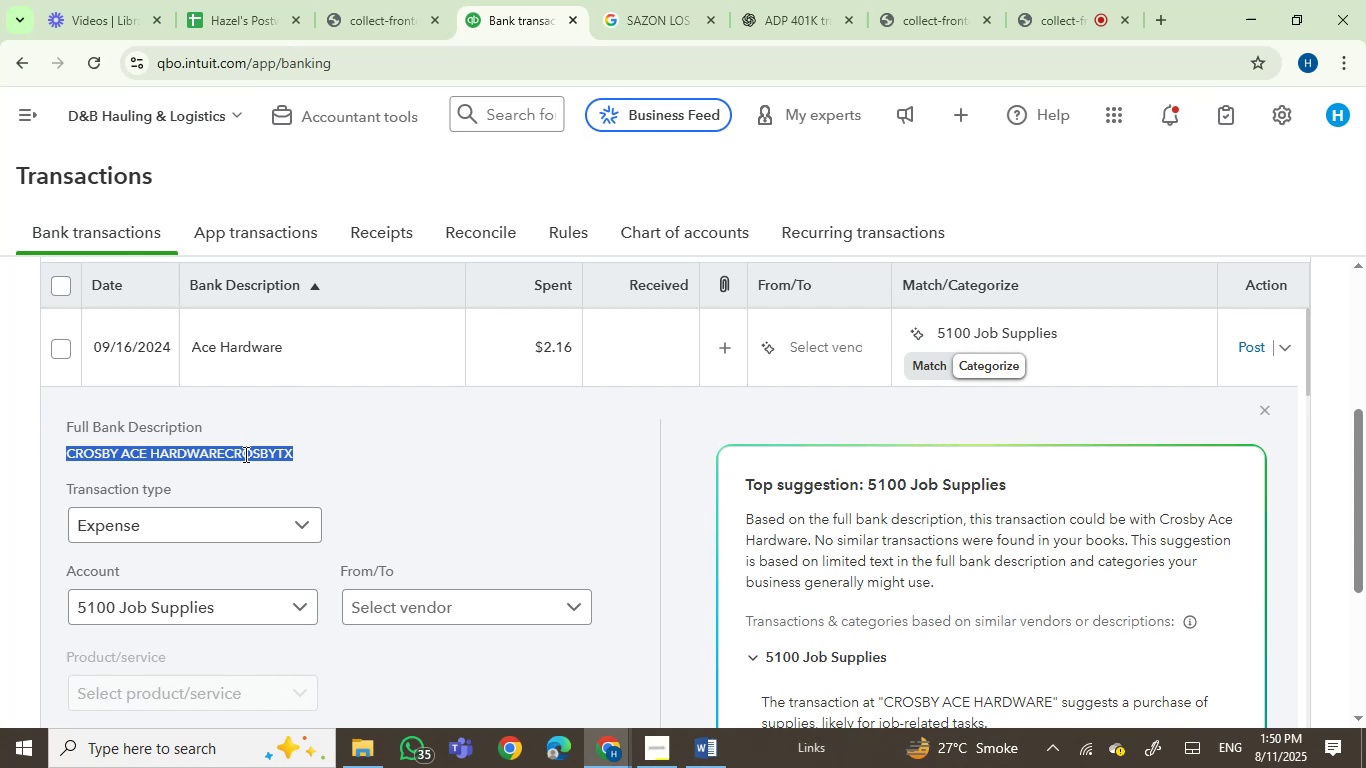 
key(Control+C)
 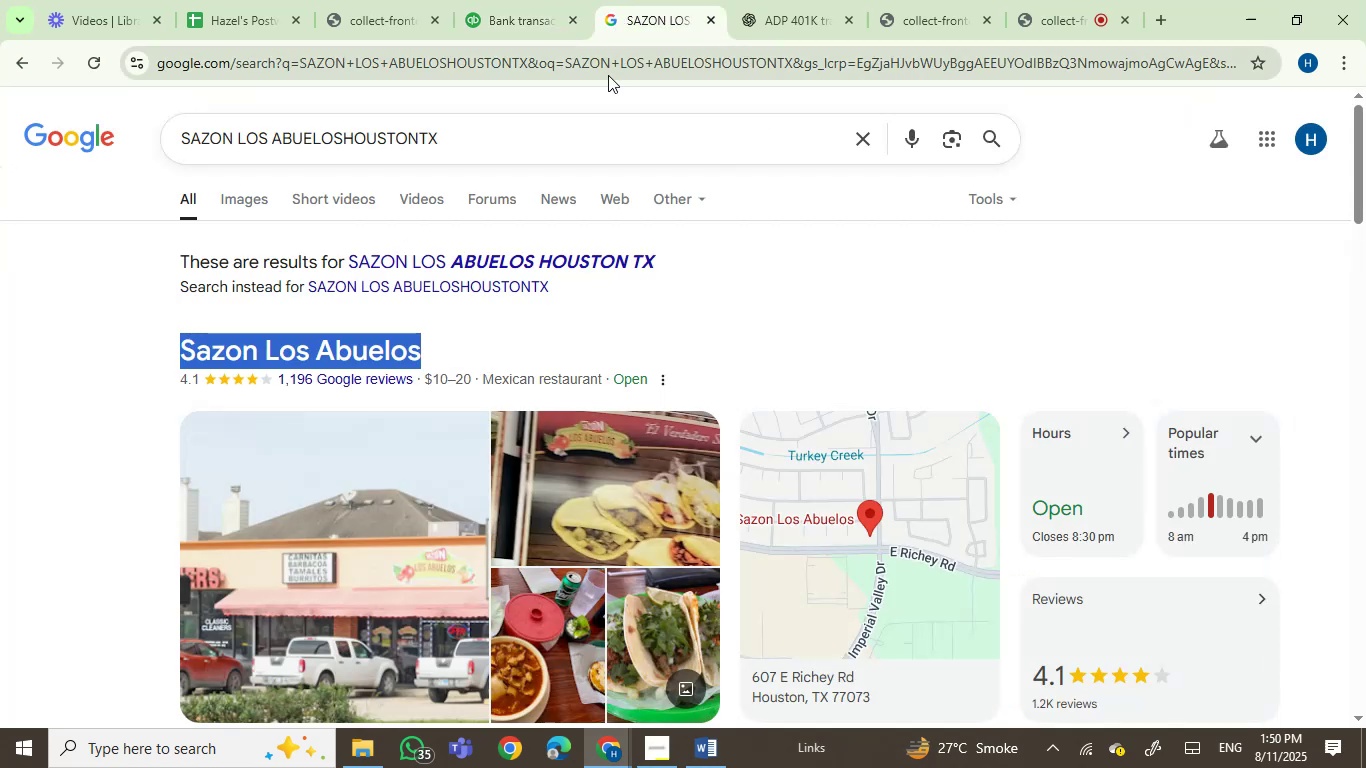 
left_click([614, 59])
 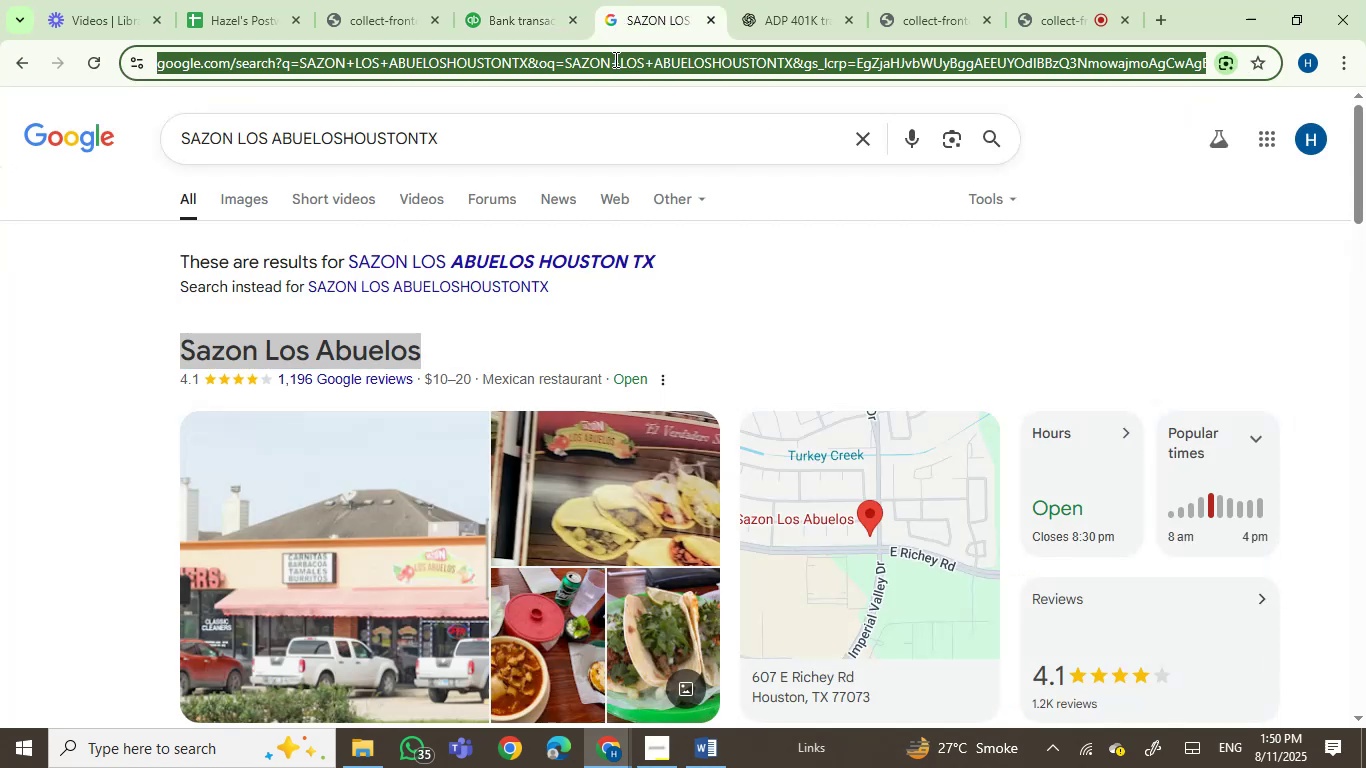 
key(Control+ControlLeft)
 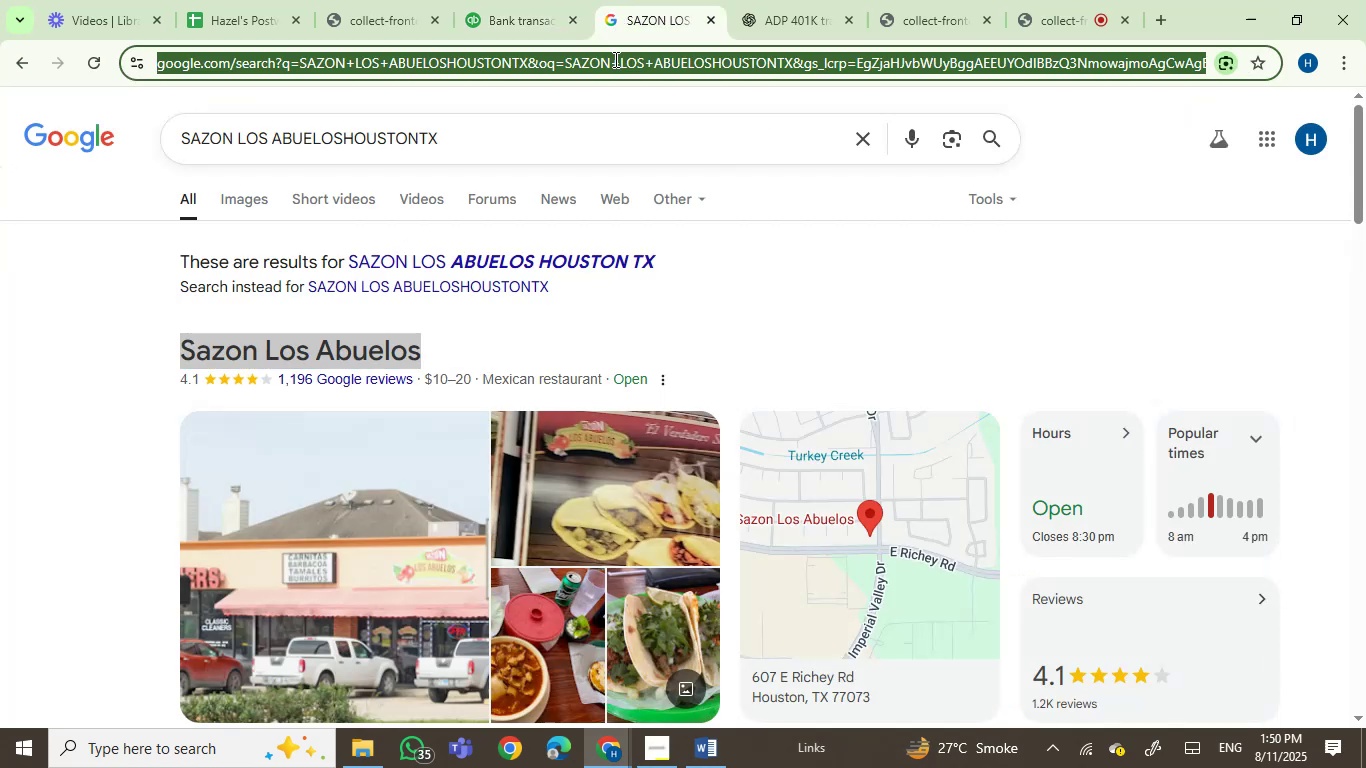 
key(Control+V)
 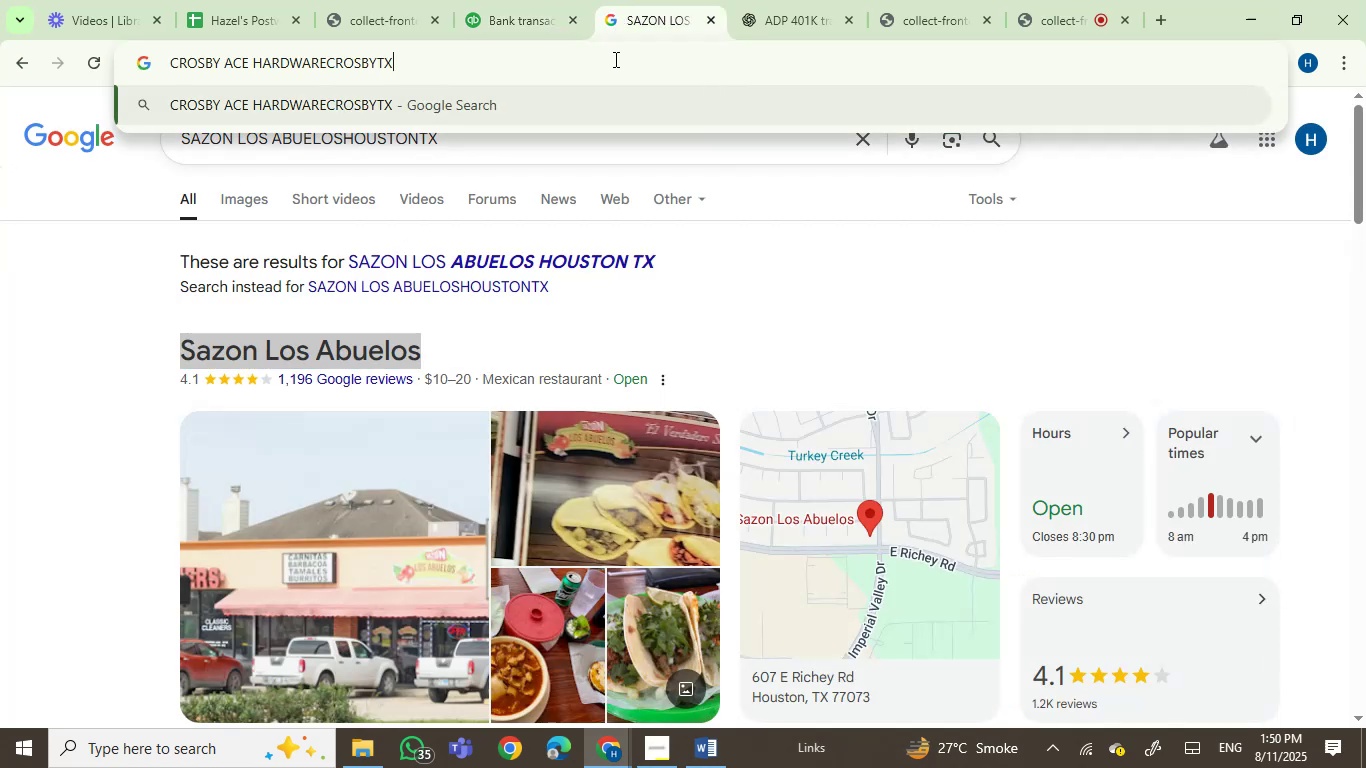 
key(Enter)
 